 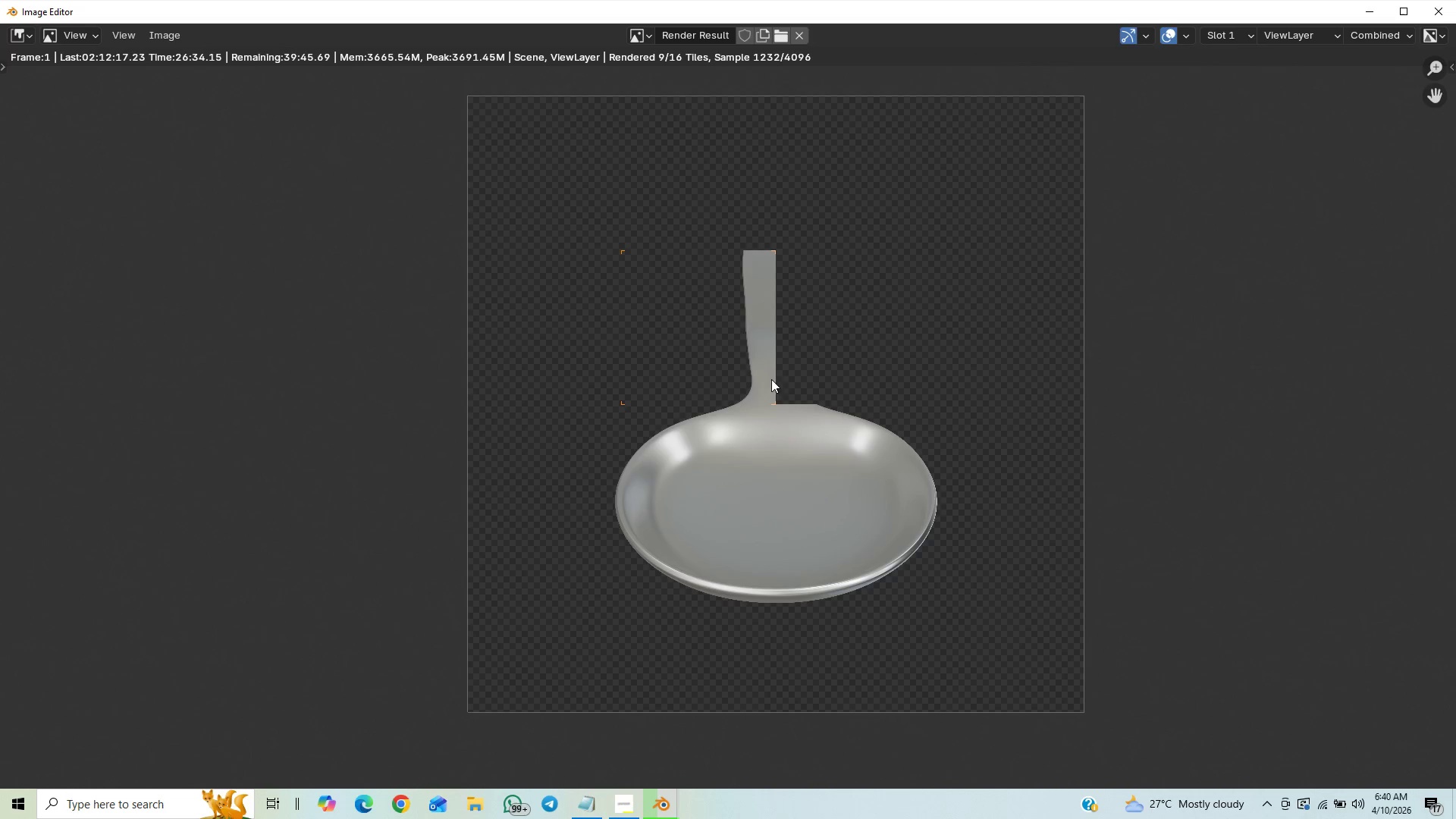 
scroll: coordinate [760, 396], scroll_direction: up, amount: 1.0
 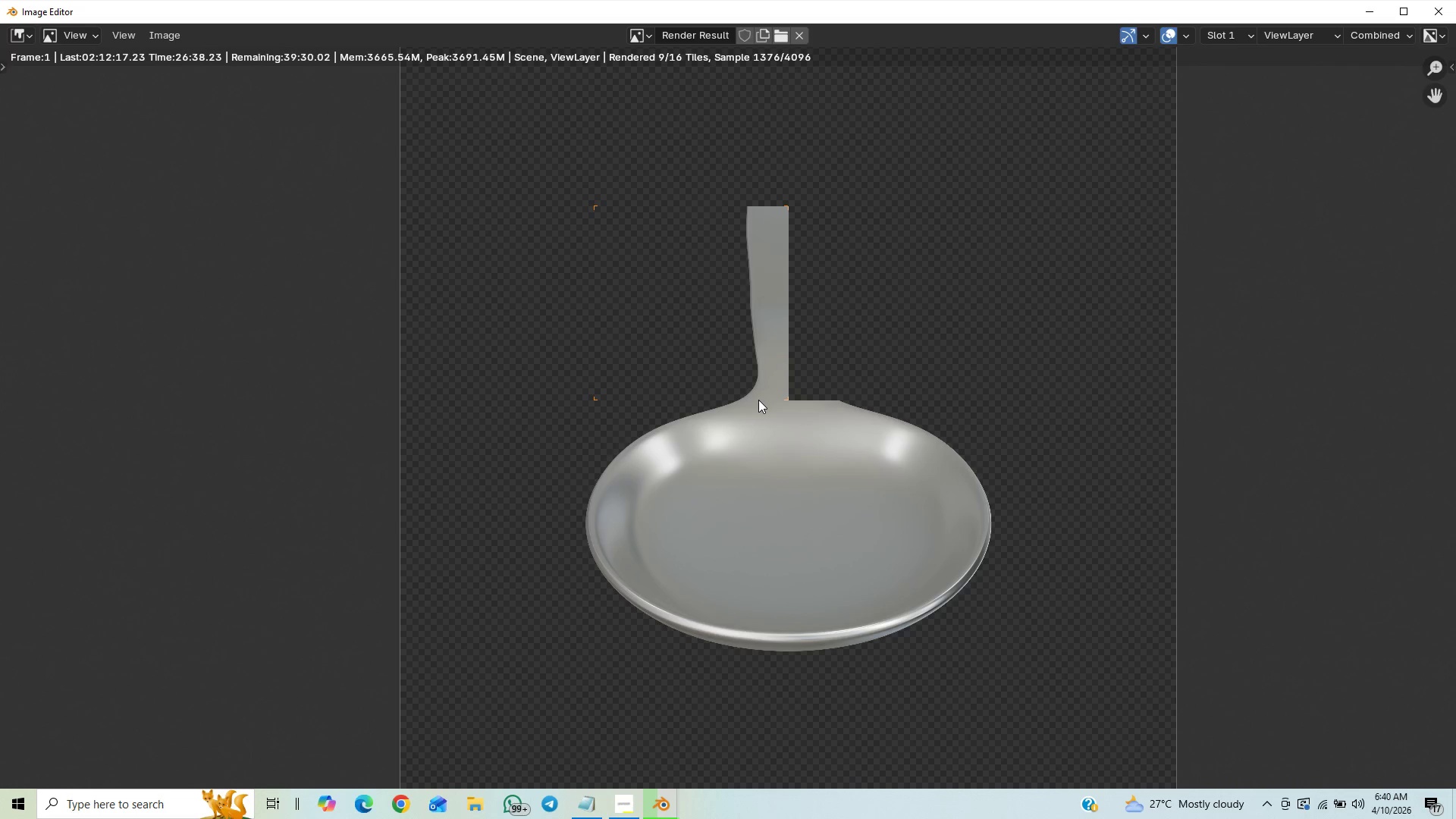 
wait(7.58)
 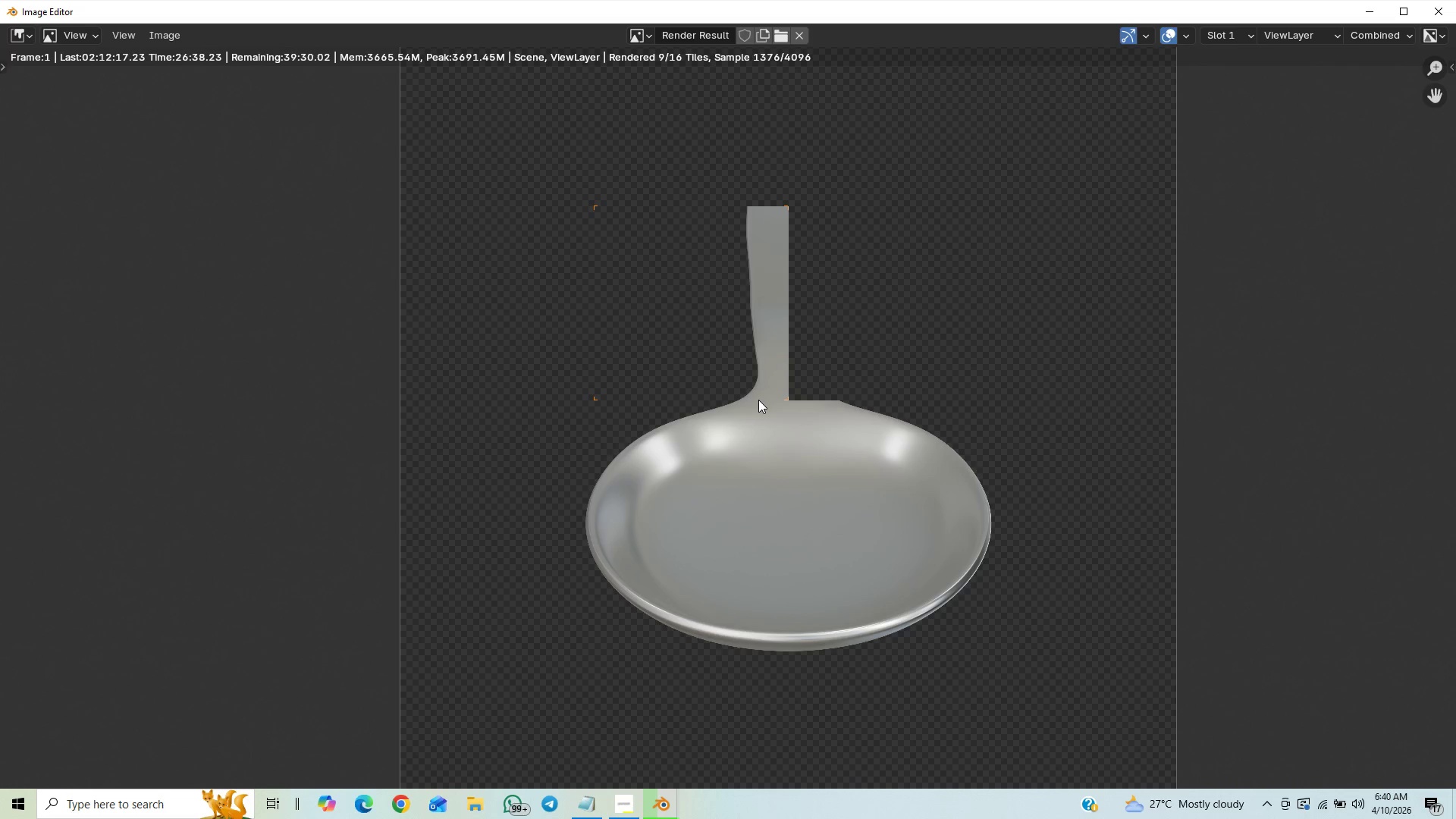 
scroll: coordinate [937, 212], scroll_direction: down, amount: 4.0
 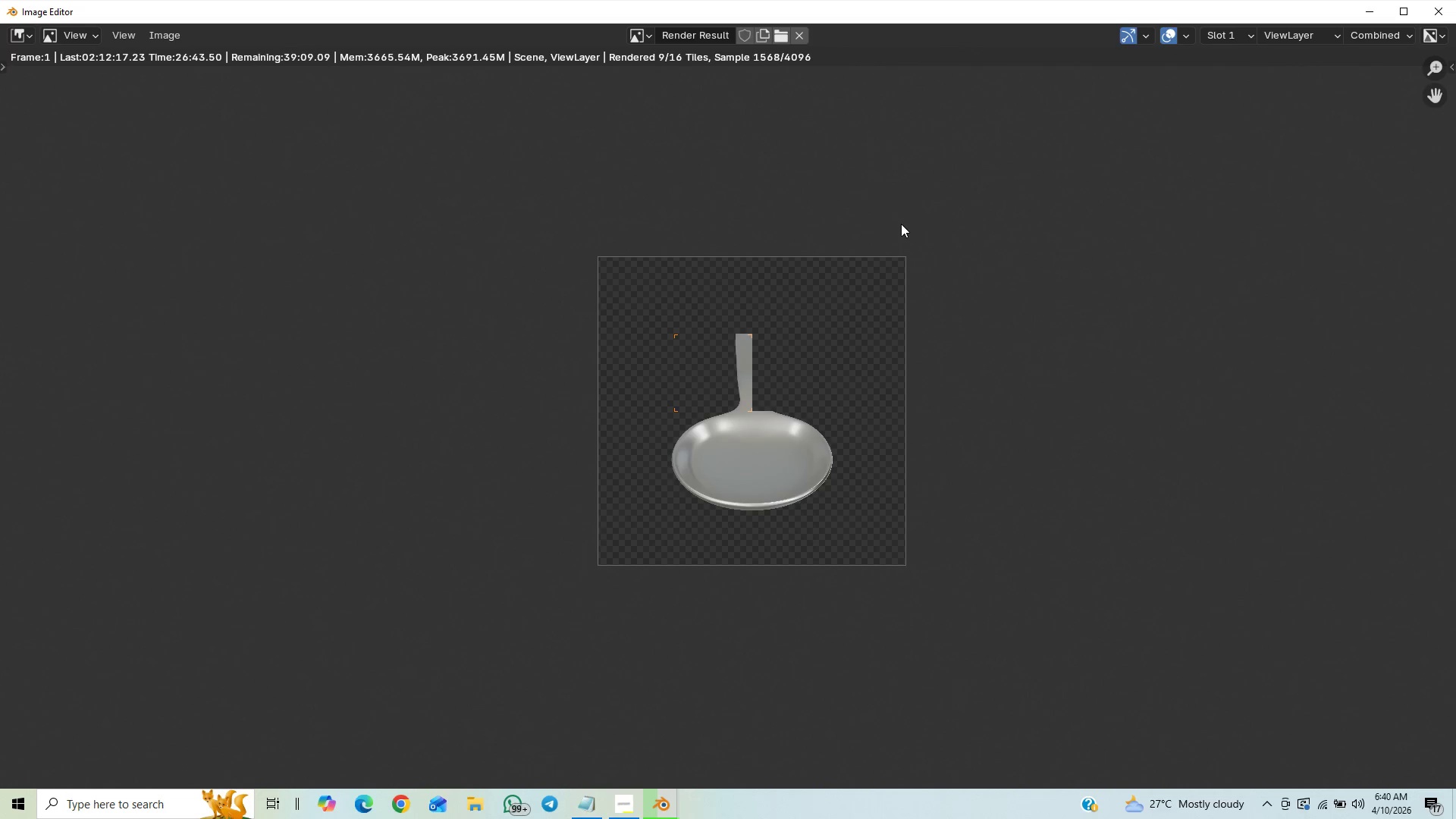 
scroll: coordinate [880, 406], scroll_direction: up, amount: 4.0
 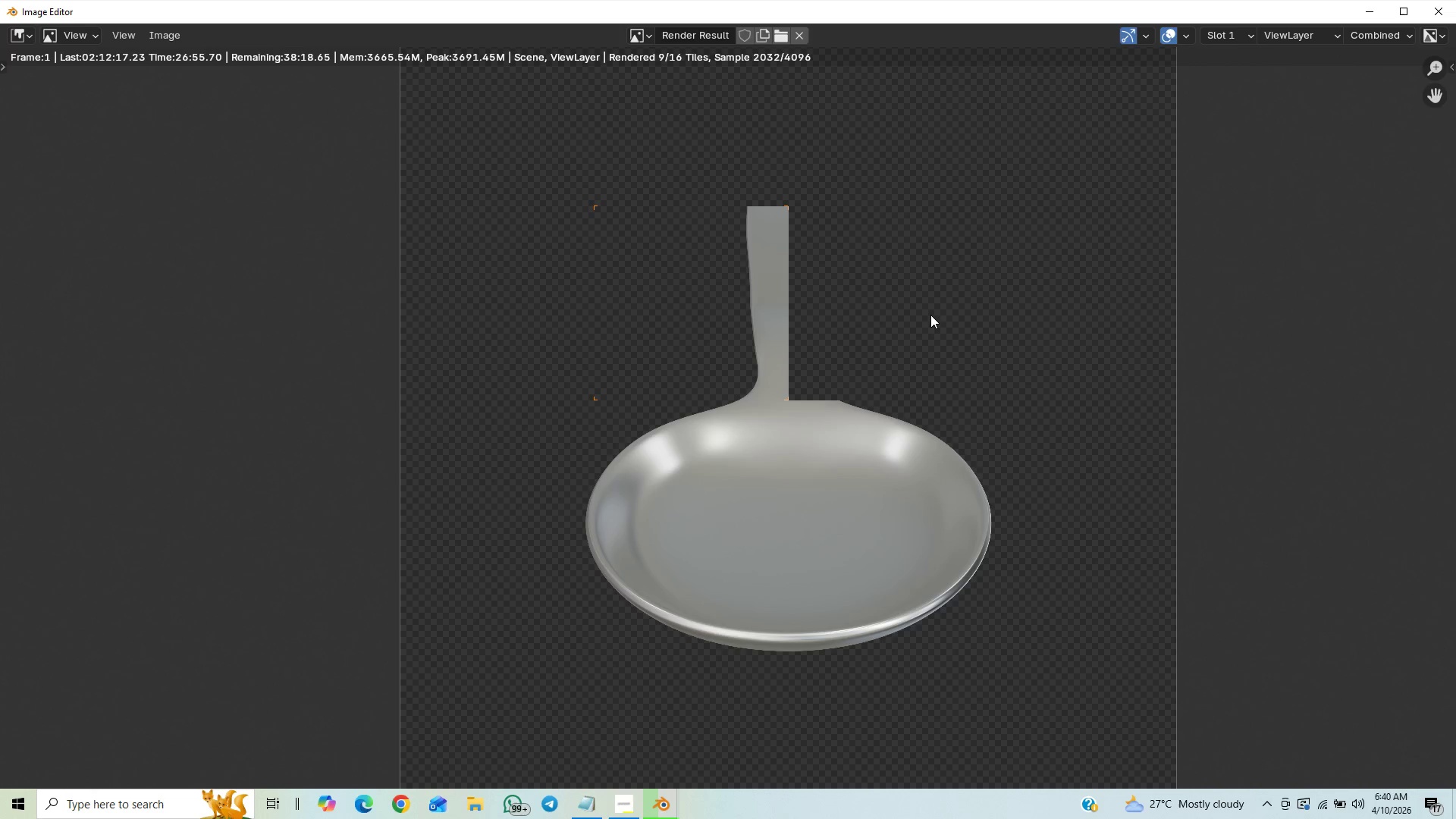 
wait(14.62)
 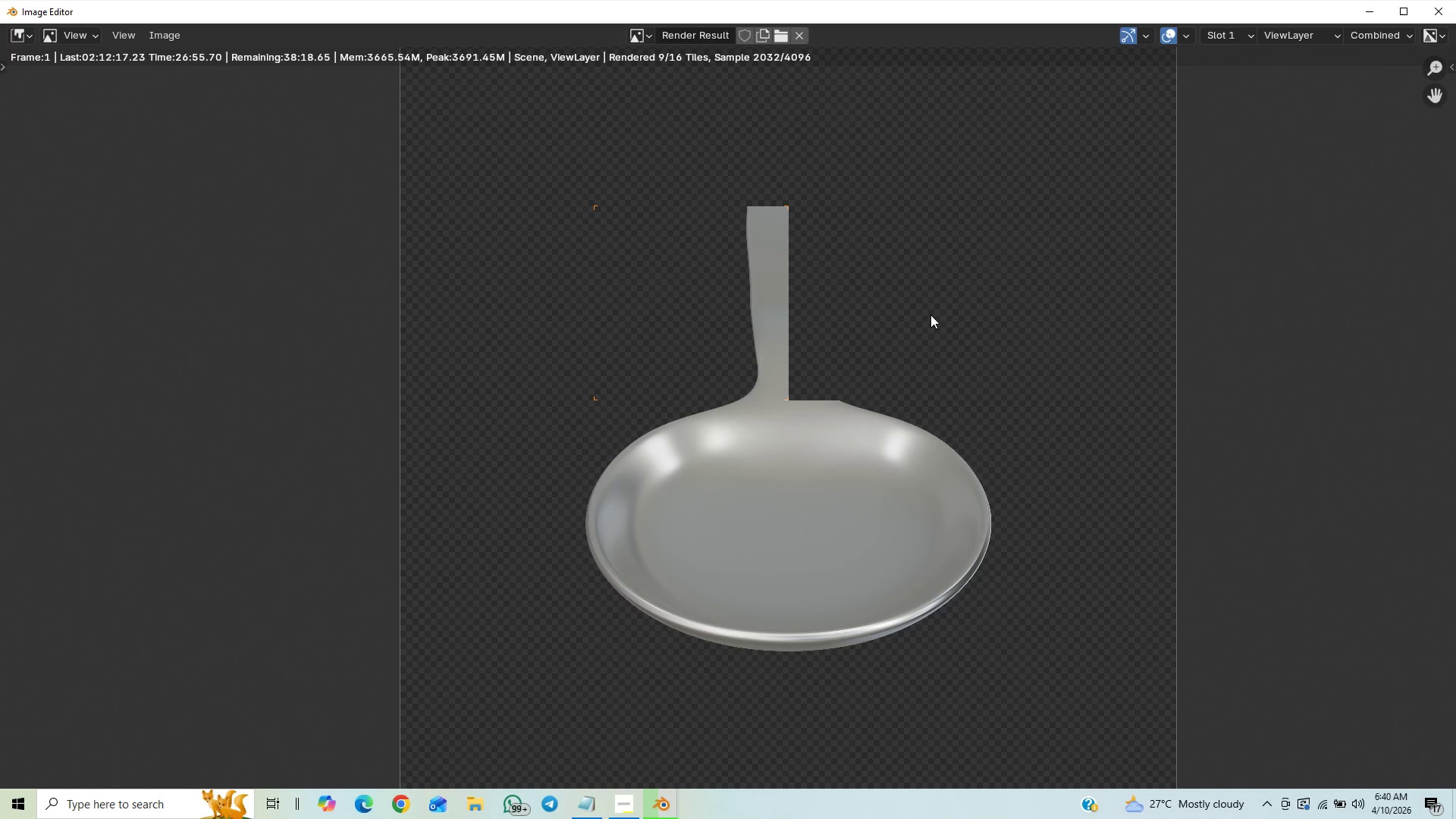 
scroll: coordinate [704, 420], scroll_direction: up, amount: 1.0
 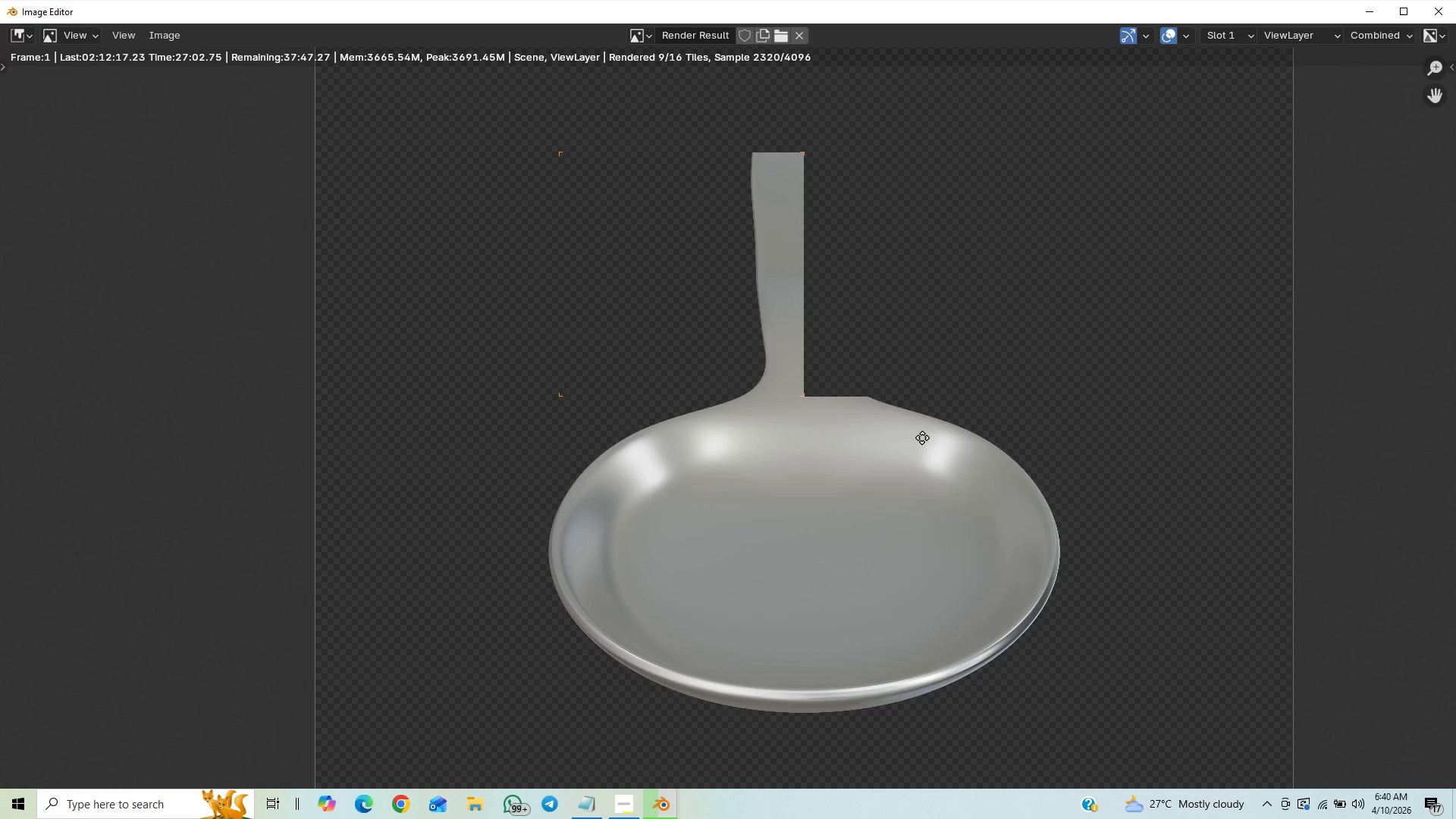 
scroll: coordinate [886, 463], scroll_direction: down, amount: 2.0
 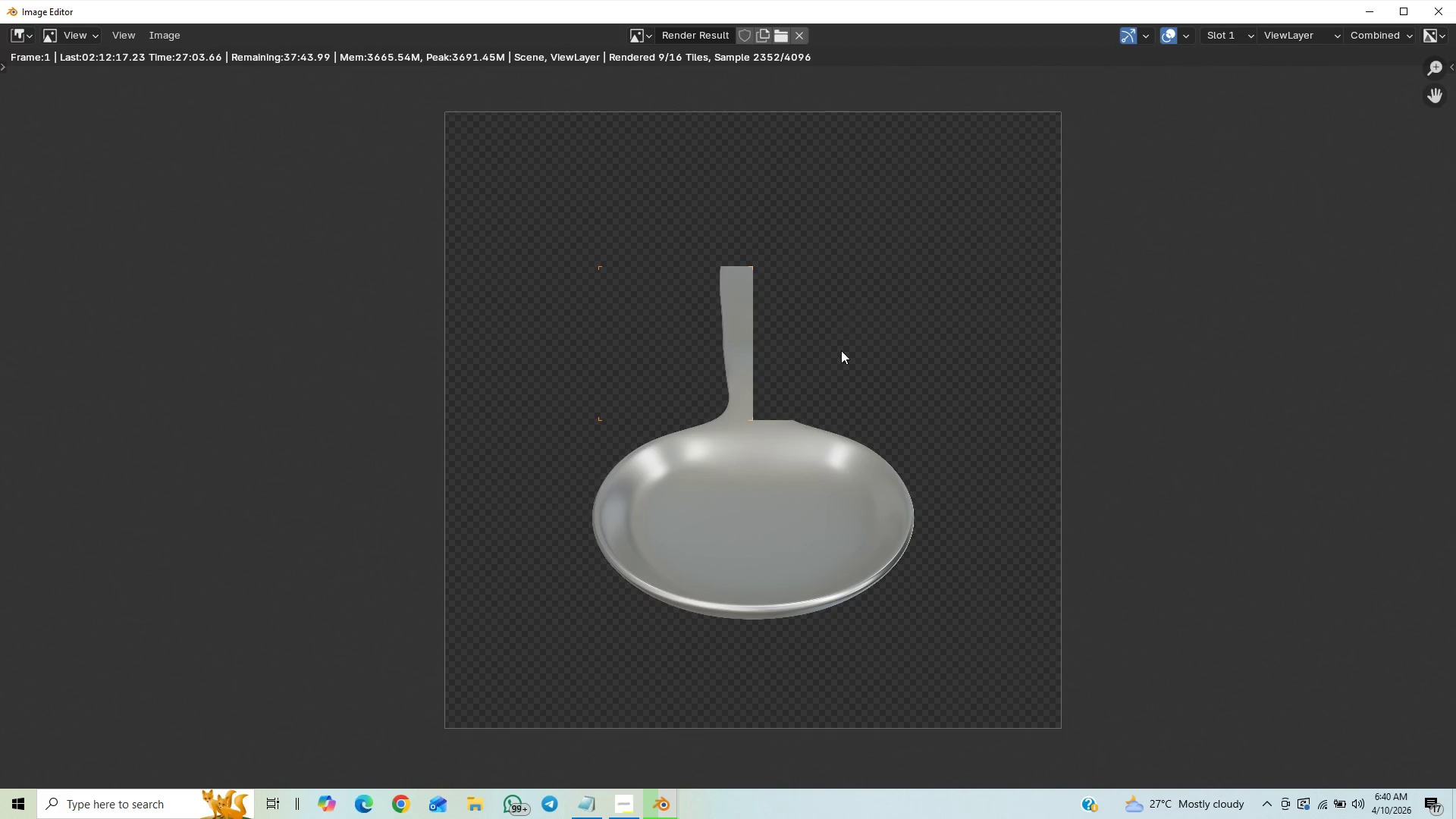 
scroll: coordinate [841, 349], scroll_direction: up, amount: 3.0
 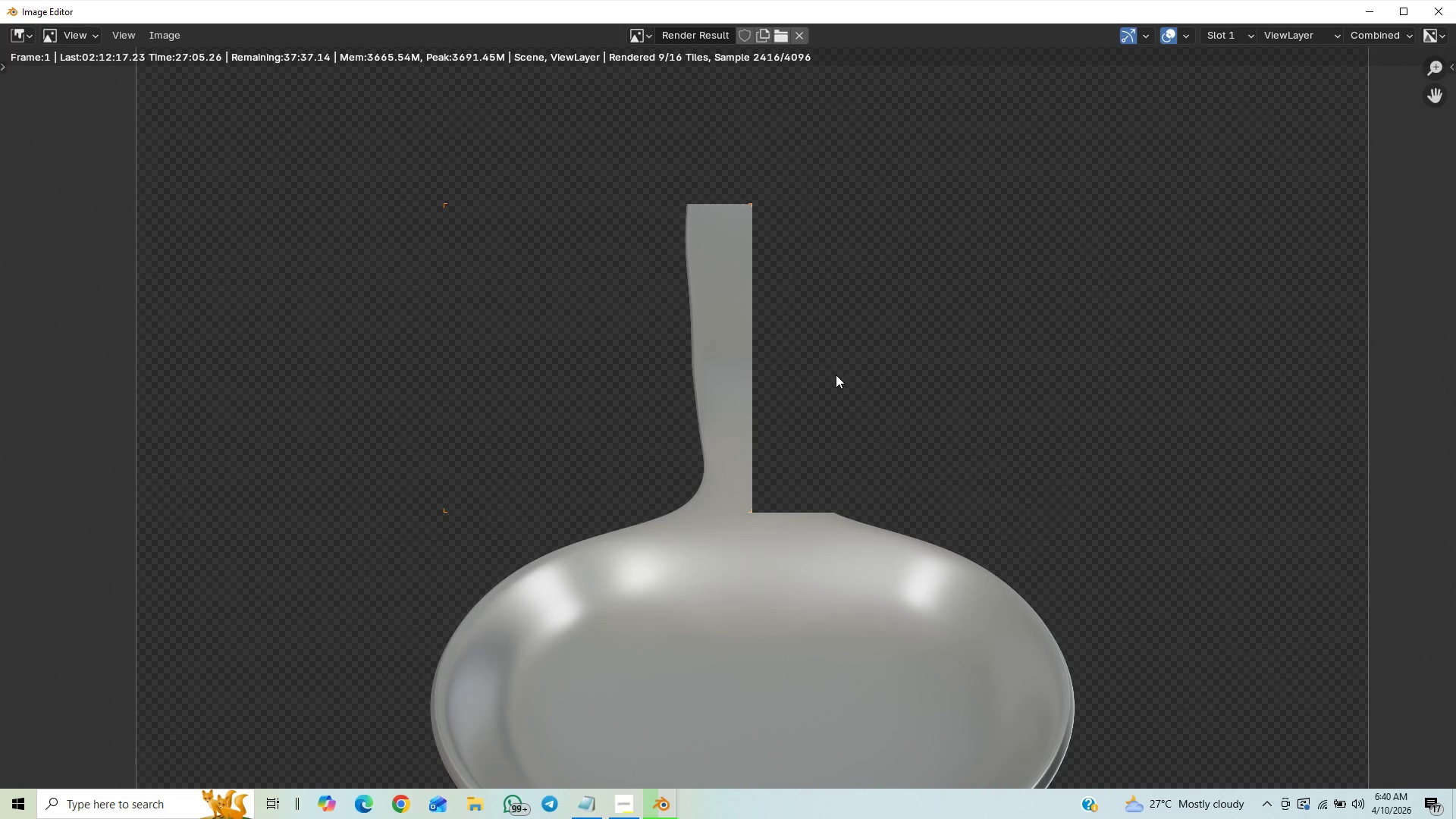 
scroll: coordinate [839, 368], scroll_direction: down, amount: 2.0
 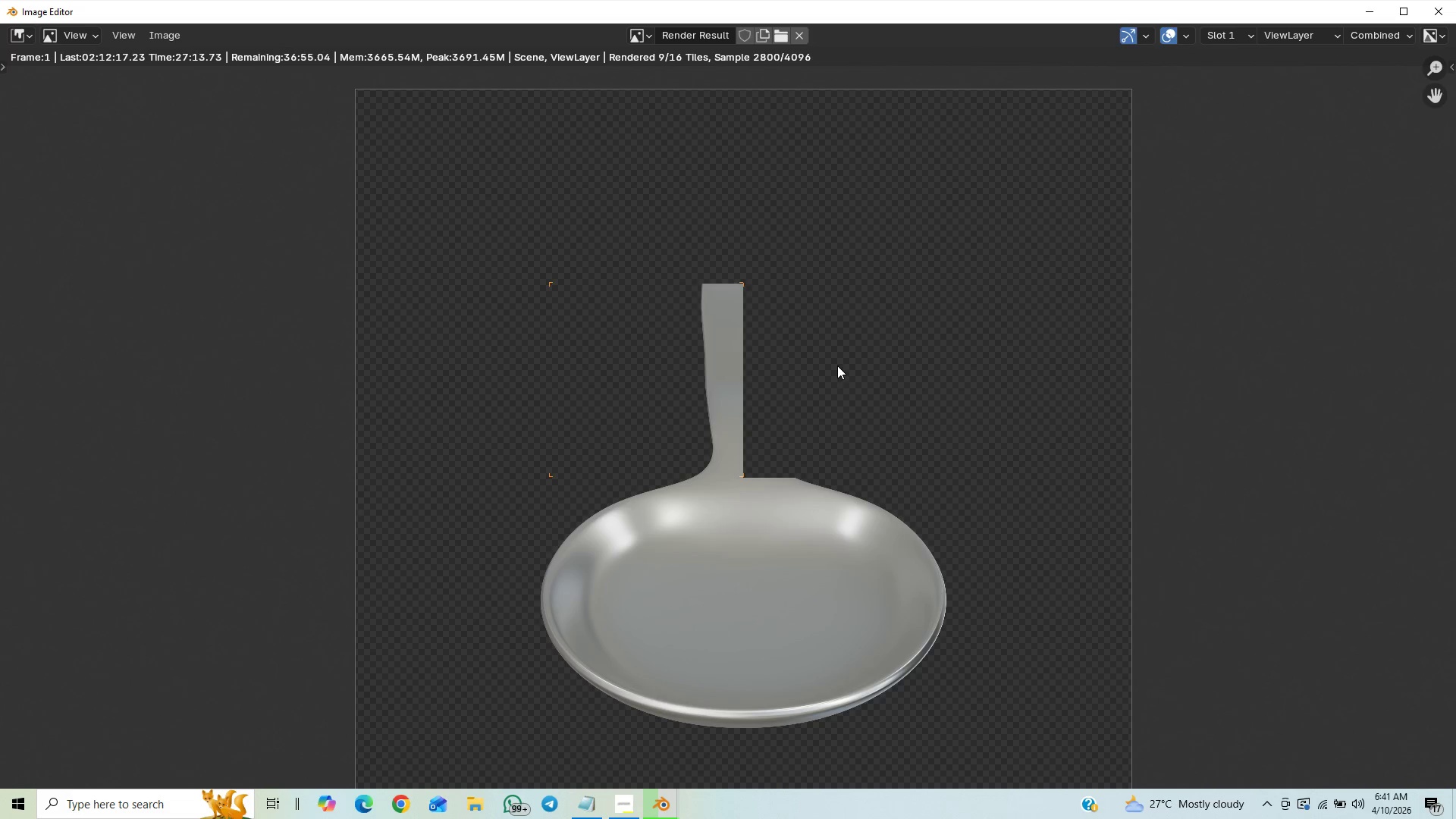 
wait(12.0)
 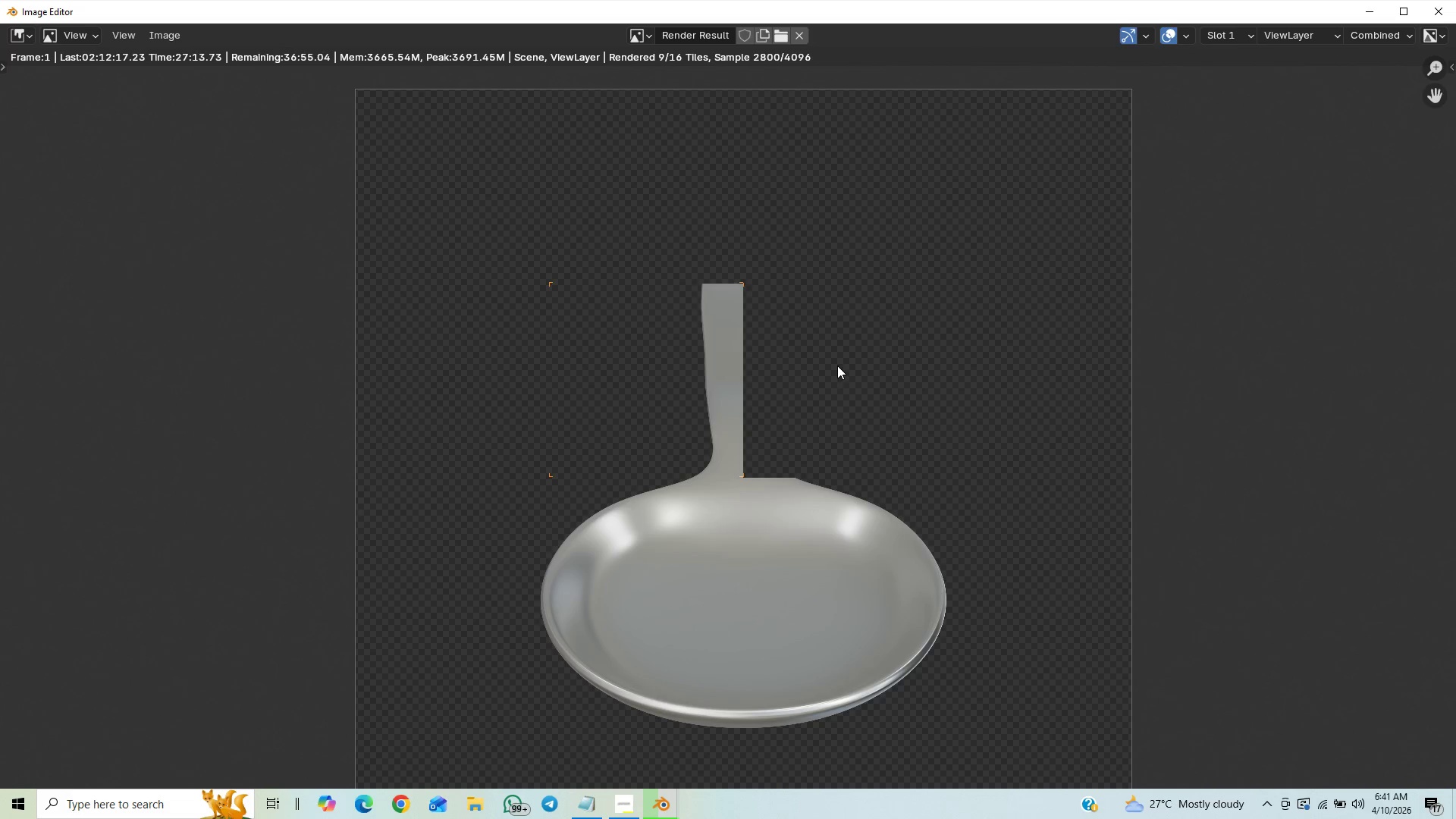 
scroll: coordinate [902, 557], scroll_direction: down, amount: 2.0
 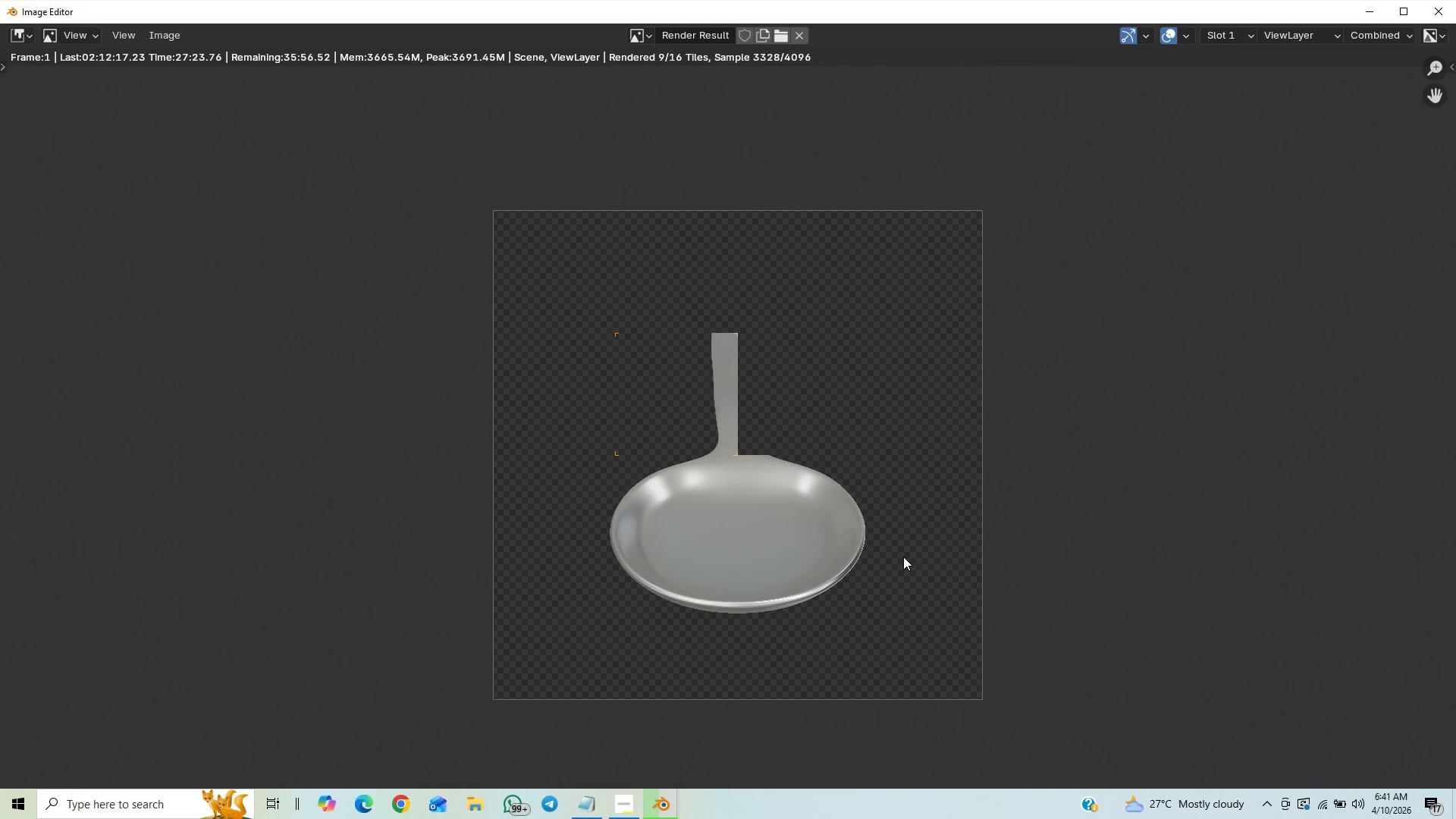 
scroll: coordinate [907, 559], scroll_direction: up, amount: 1.0
 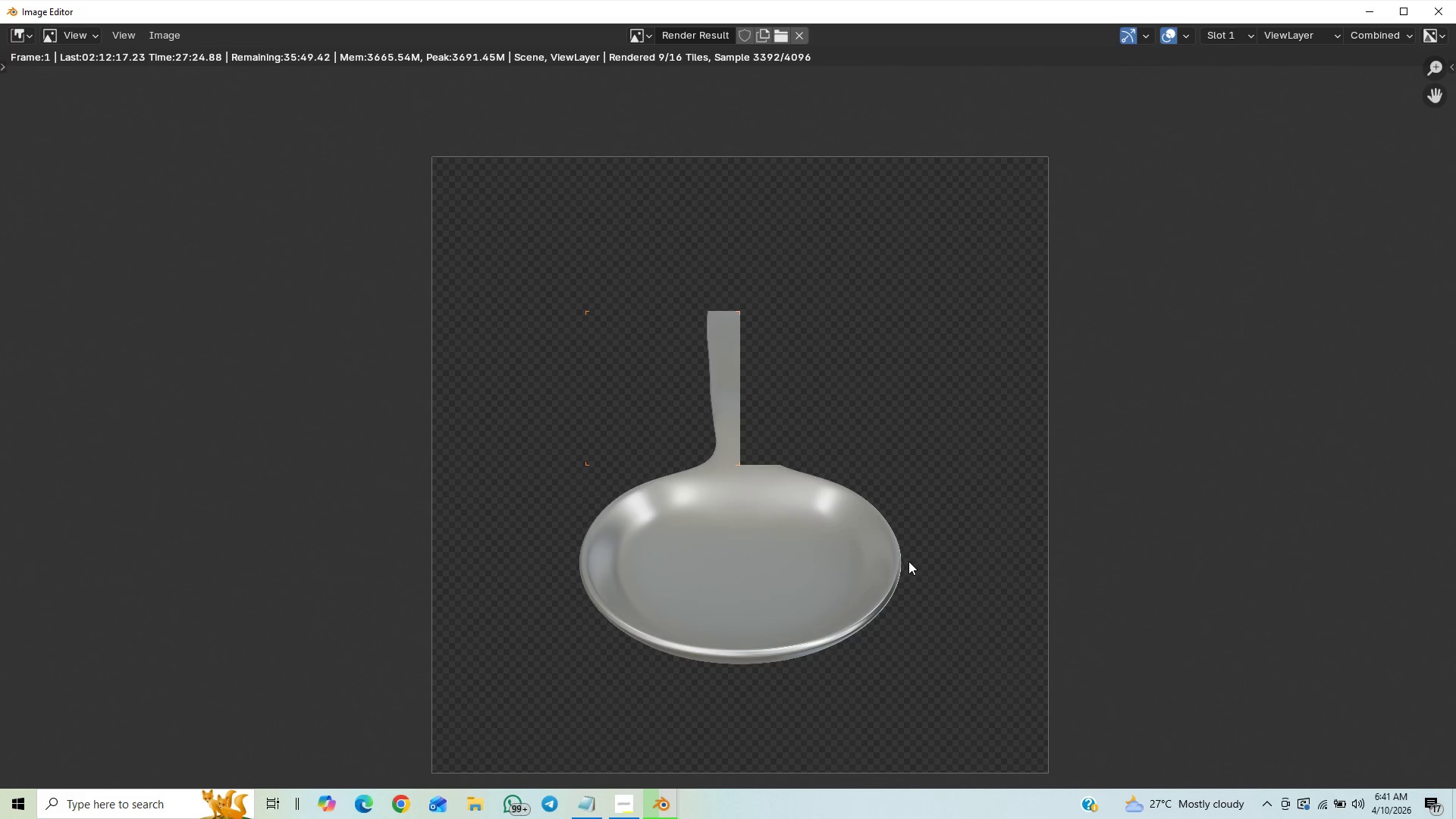 
scroll: coordinate [908, 561], scroll_direction: down, amount: 3.0
 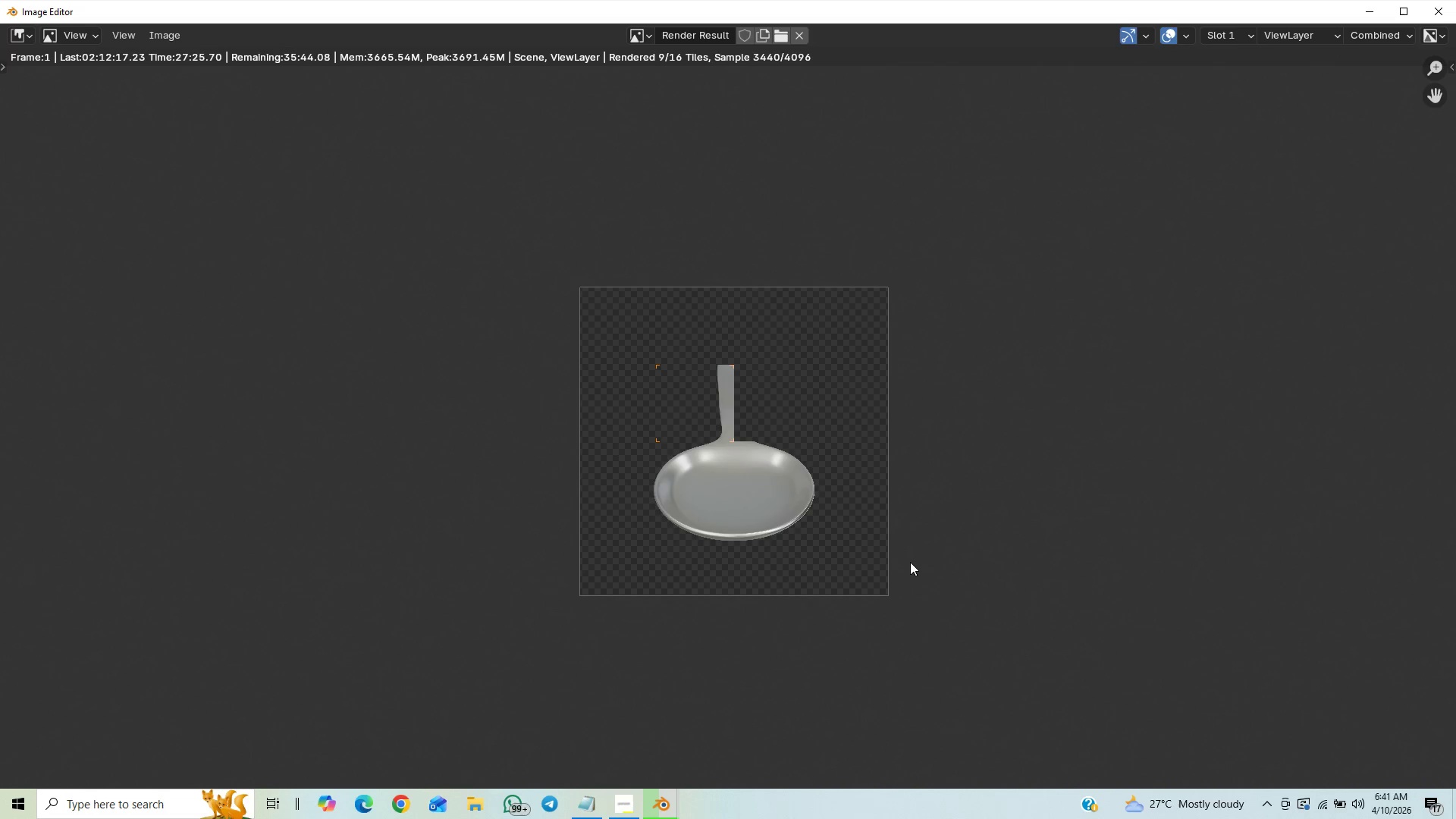 
scroll: coordinate [910, 562], scroll_direction: up, amount: 2.0
 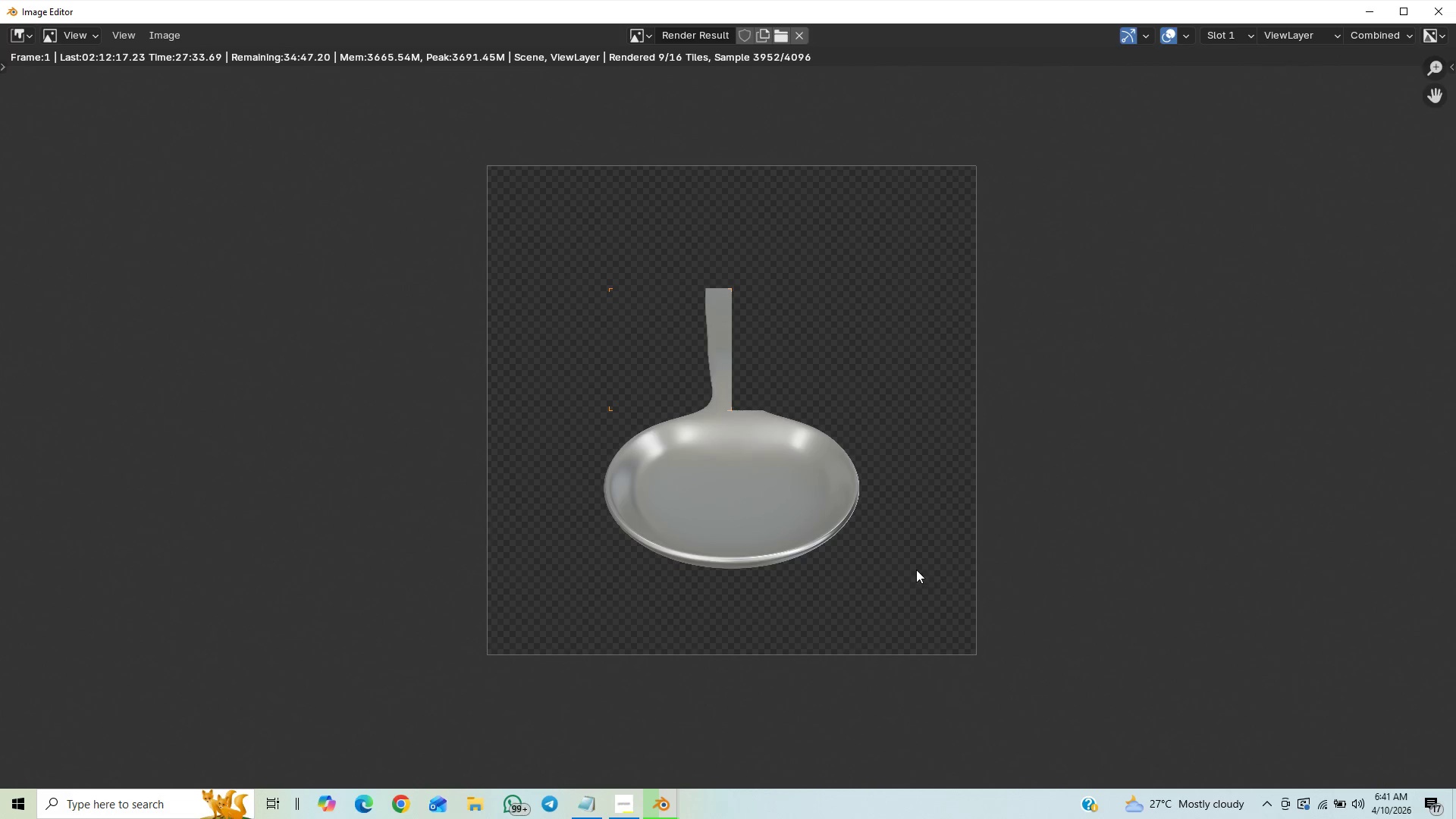 
scroll: coordinate [1043, 463], scroll_direction: down, amount: 1.0
 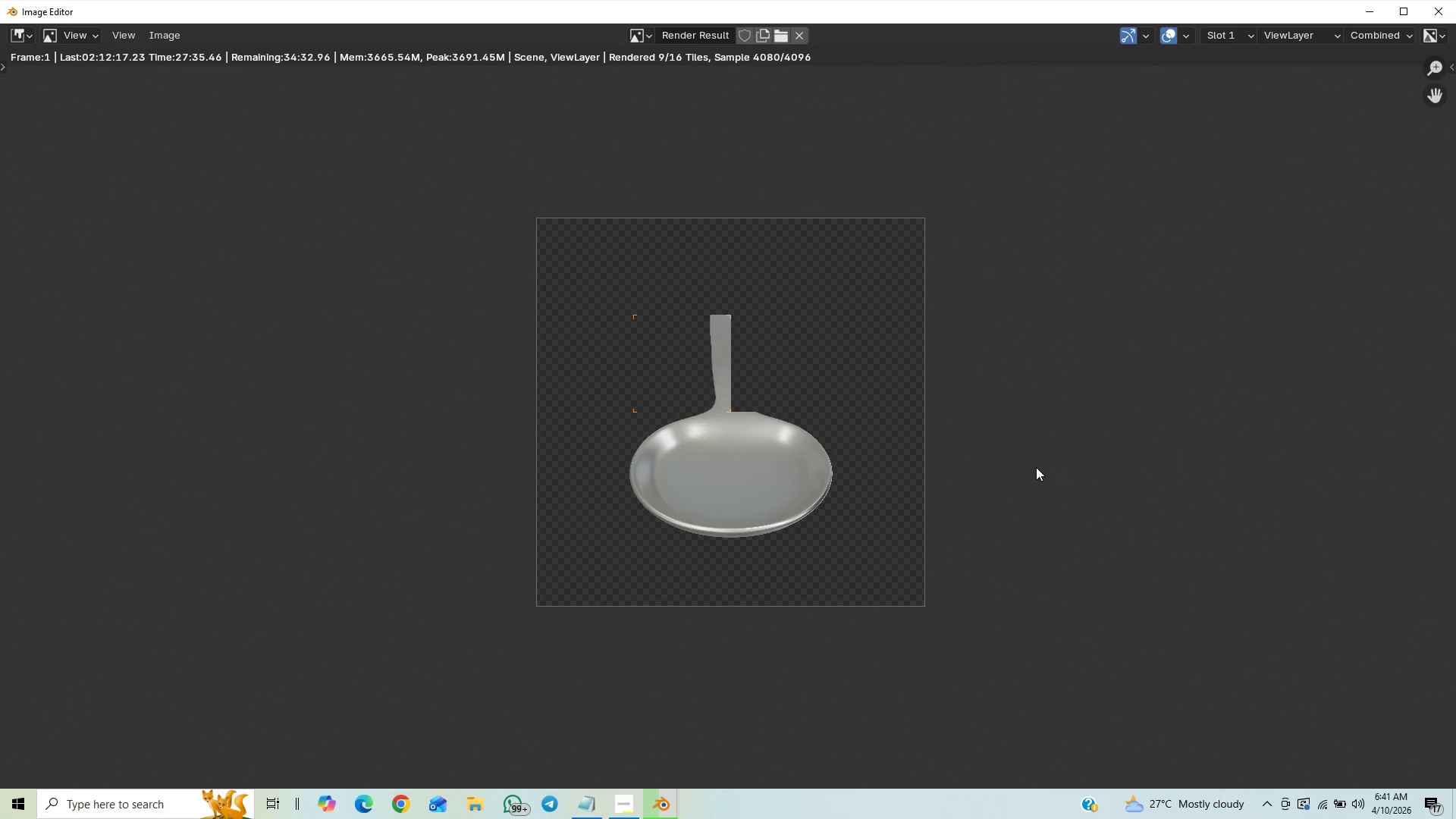 
scroll: coordinate [1025, 482], scroll_direction: up, amount: 4.0
 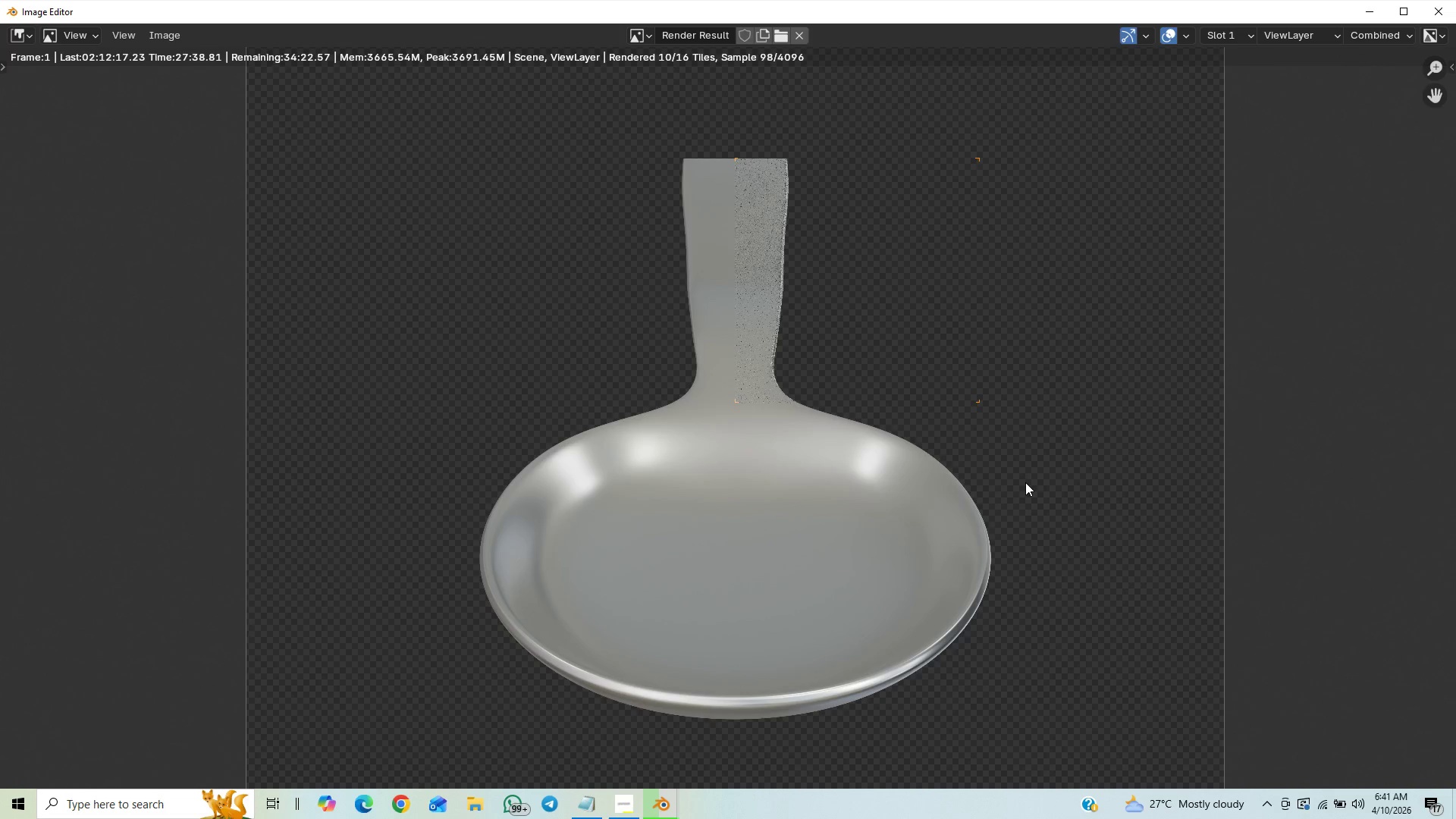 
scroll: coordinate [1024, 486], scroll_direction: down, amount: 2.0
 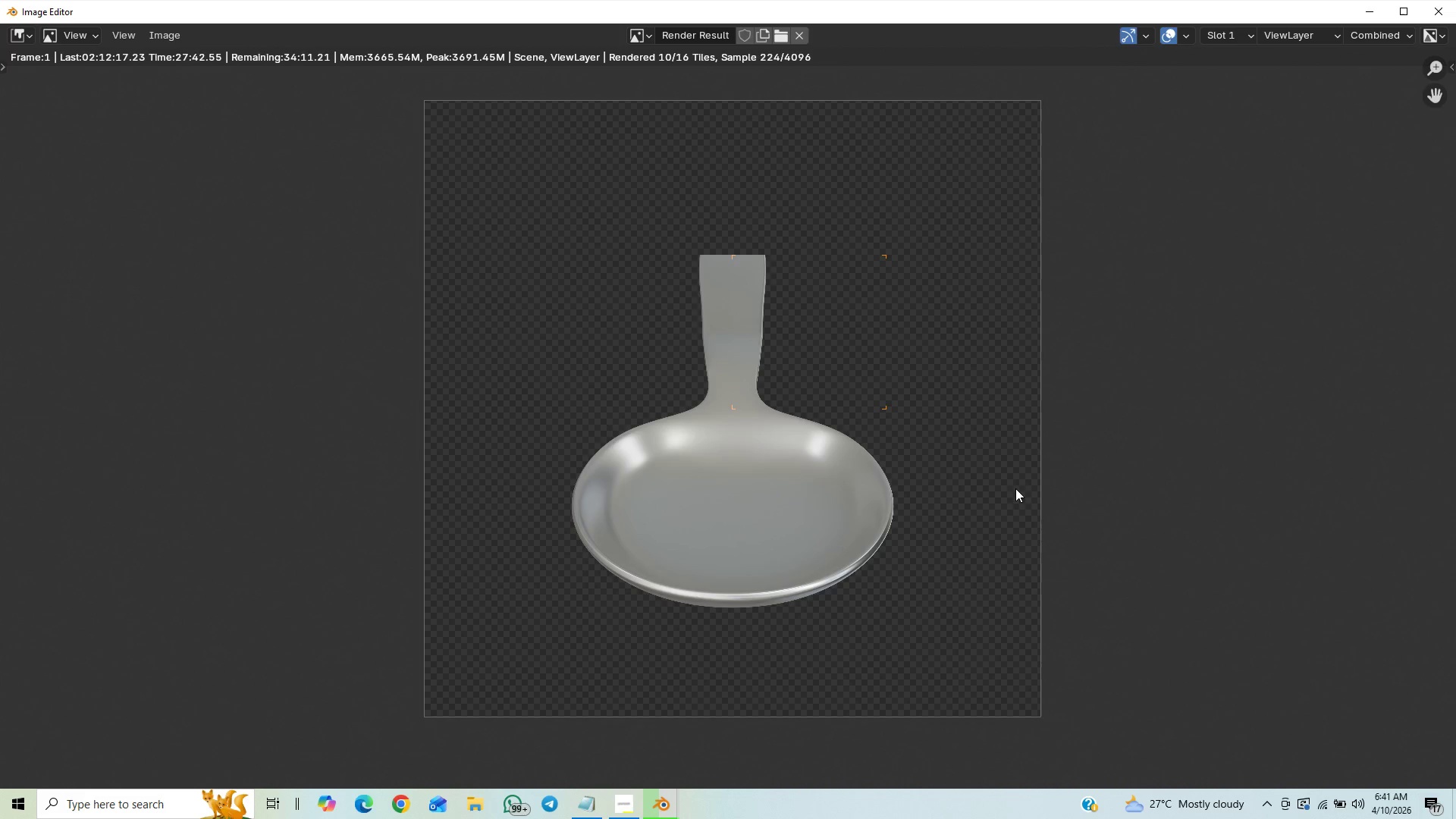 
scroll: coordinate [1015, 488], scroll_direction: up, amount: 2.0
 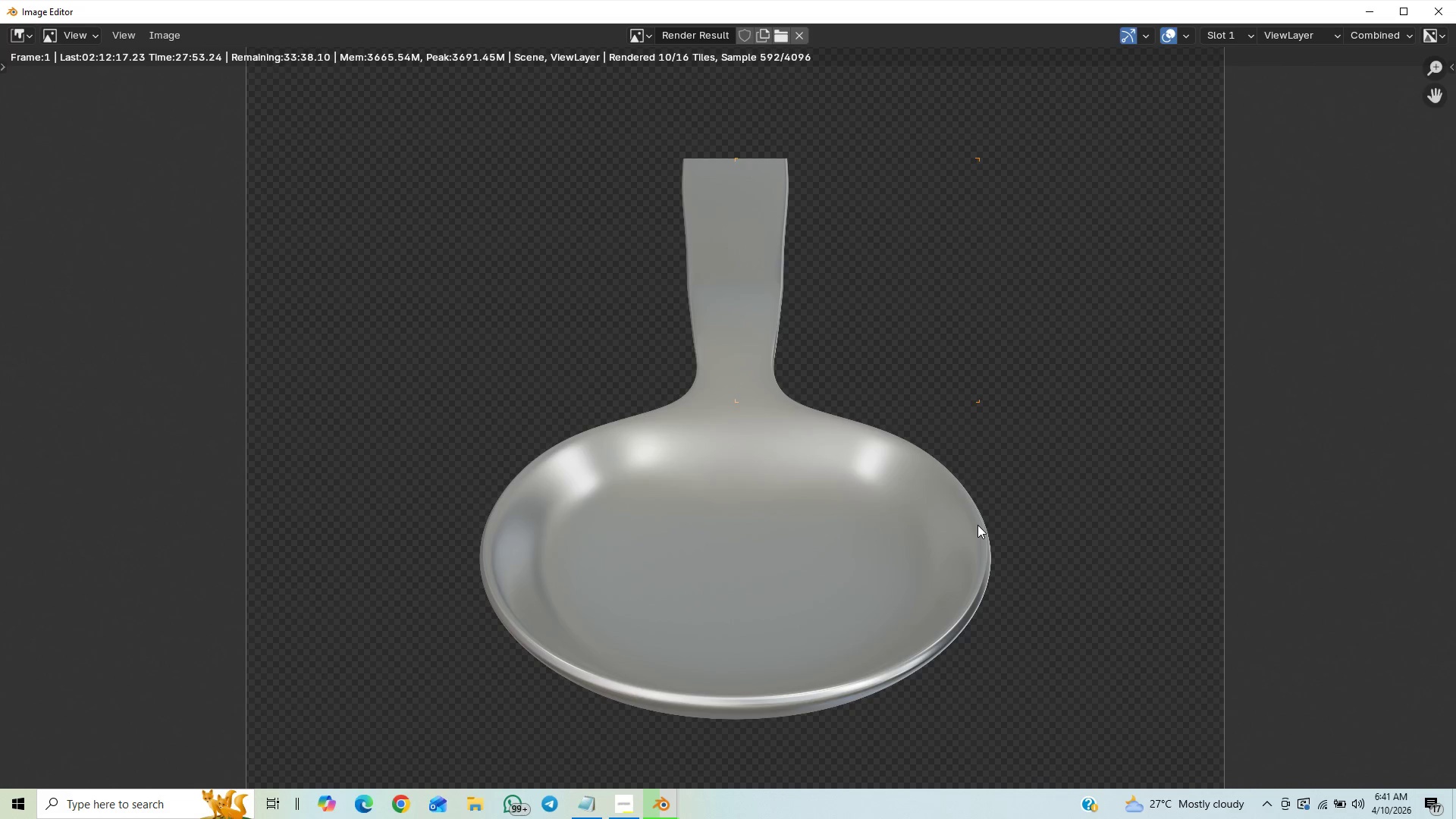 
wait(13.42)
 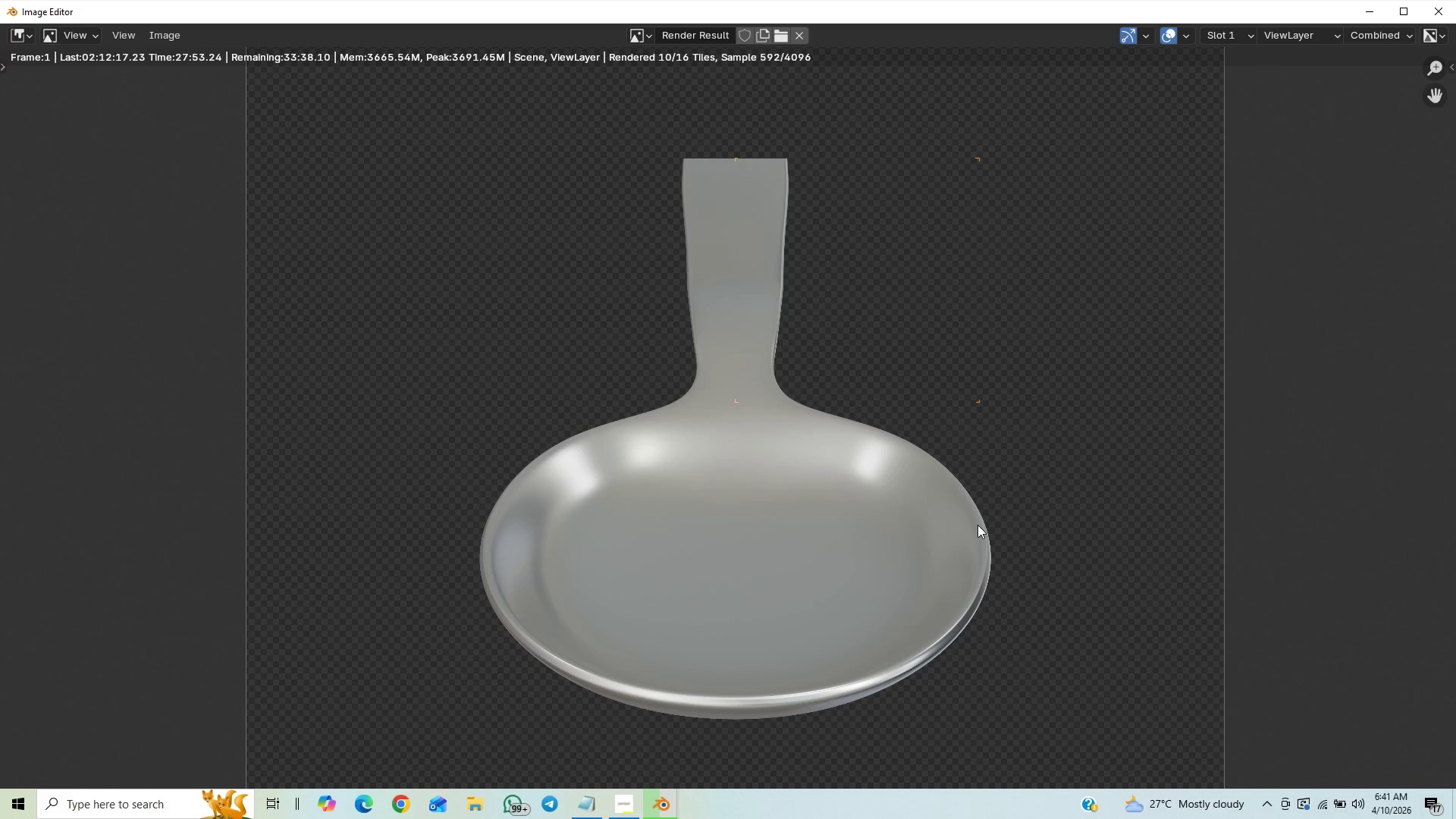 
scroll: coordinate [990, 486], scroll_direction: down, amount: 1.0
 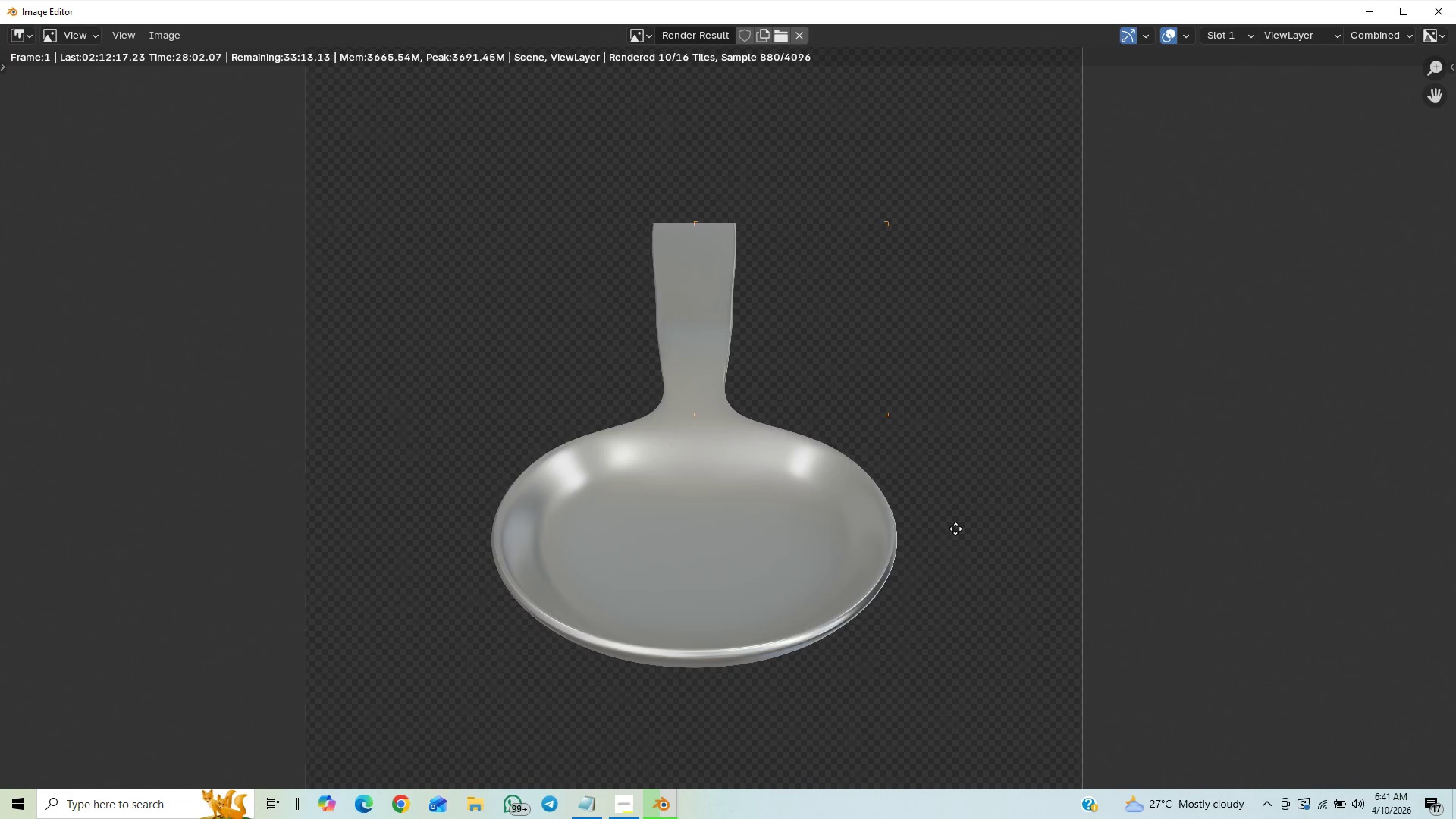 
scroll: coordinate [1034, 537], scroll_direction: up, amount: 2.0
 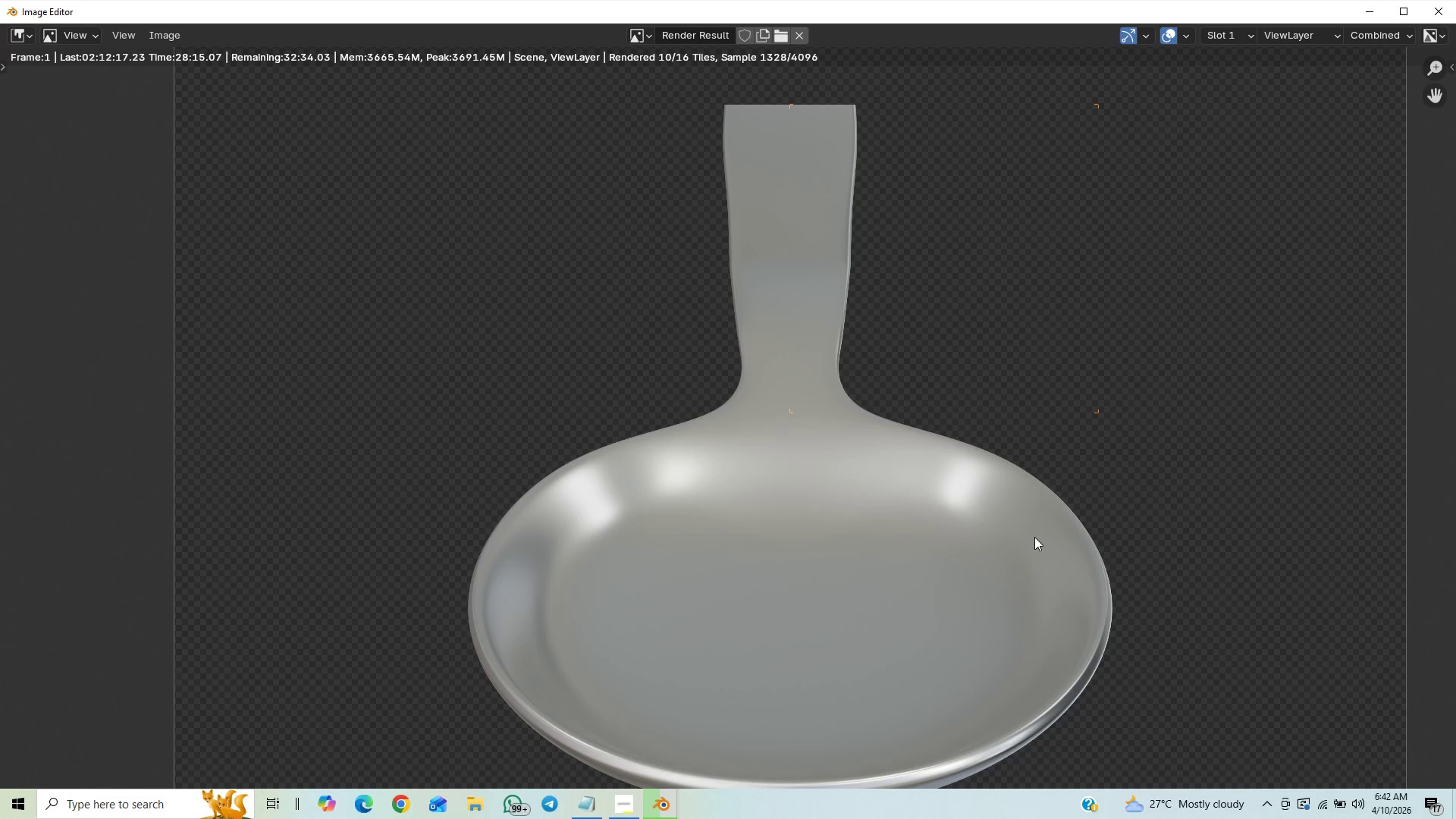 
wait(16.55)
 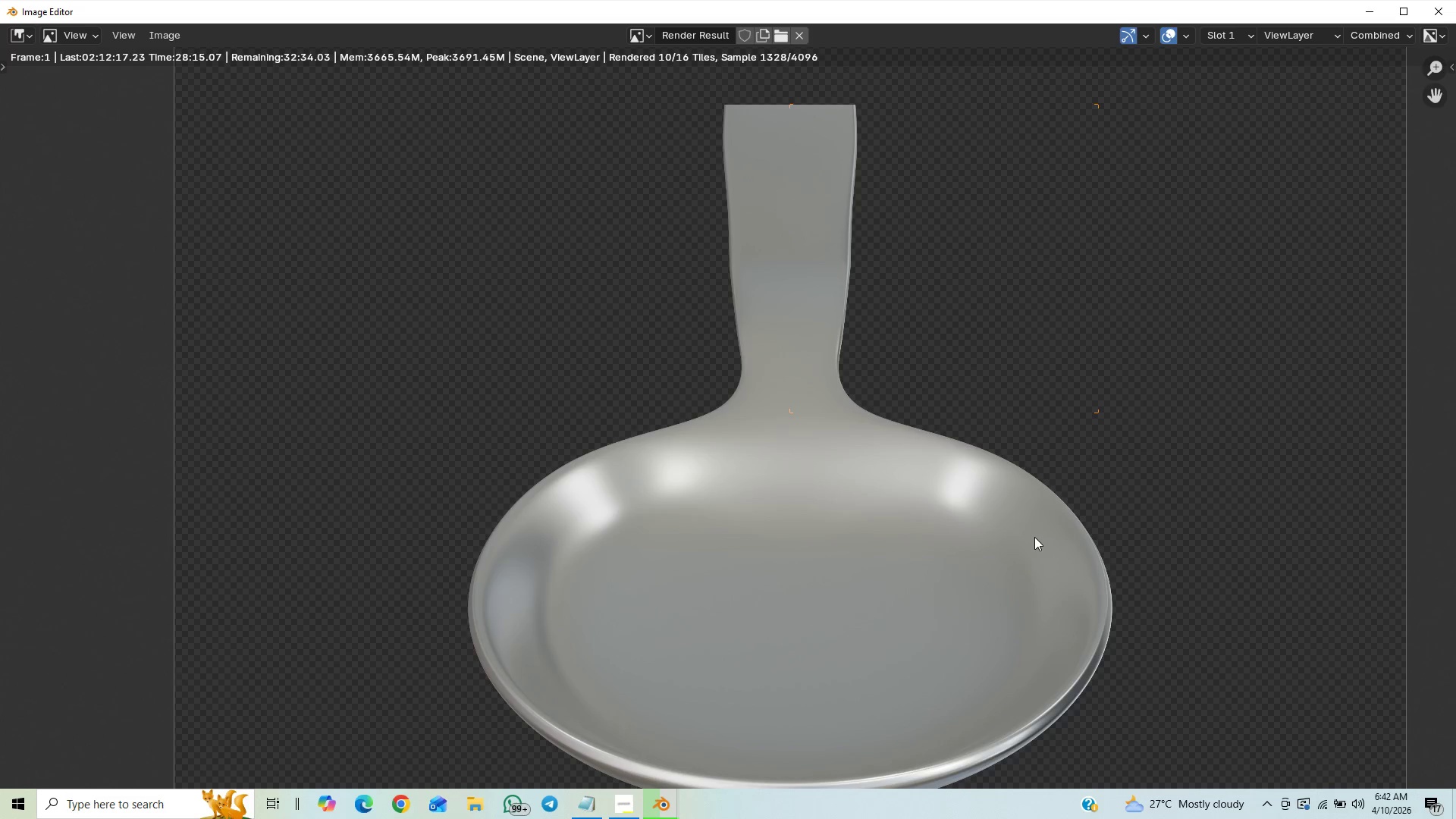 
scroll: coordinate [1031, 520], scroll_direction: down, amount: 4.0
 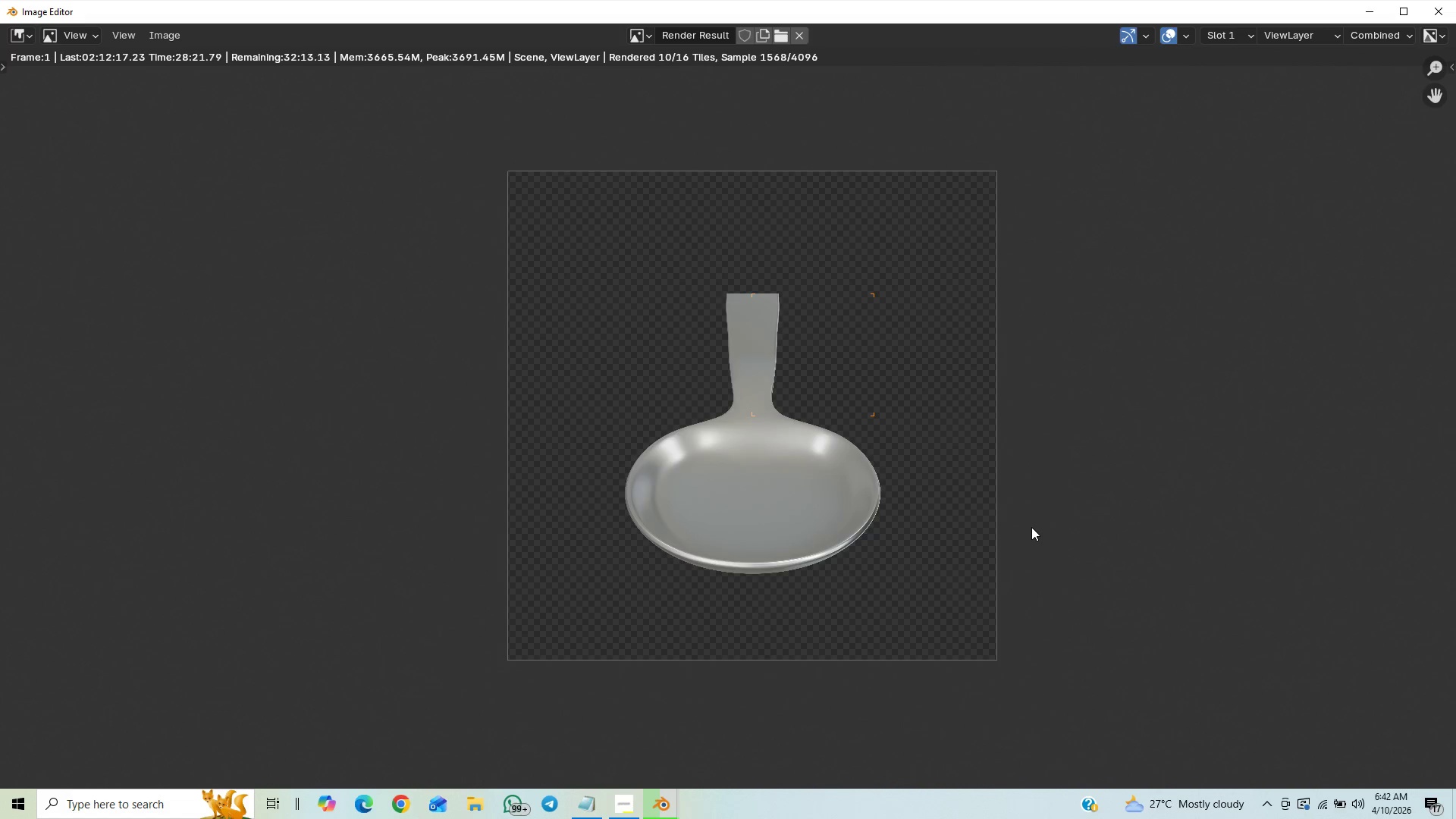 
scroll: coordinate [1025, 532], scroll_direction: up, amount: 5.0
 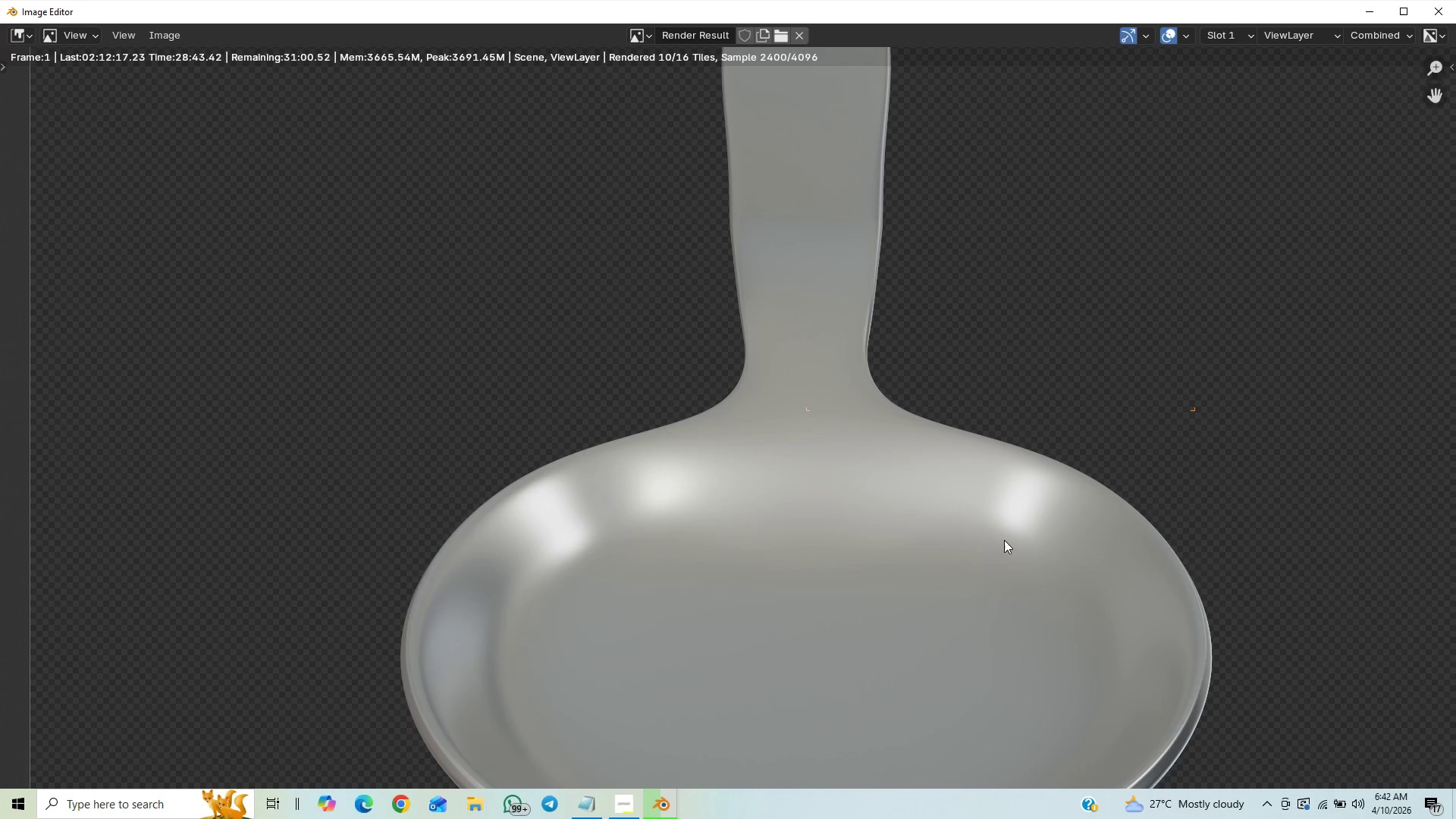 
wait(23.63)
 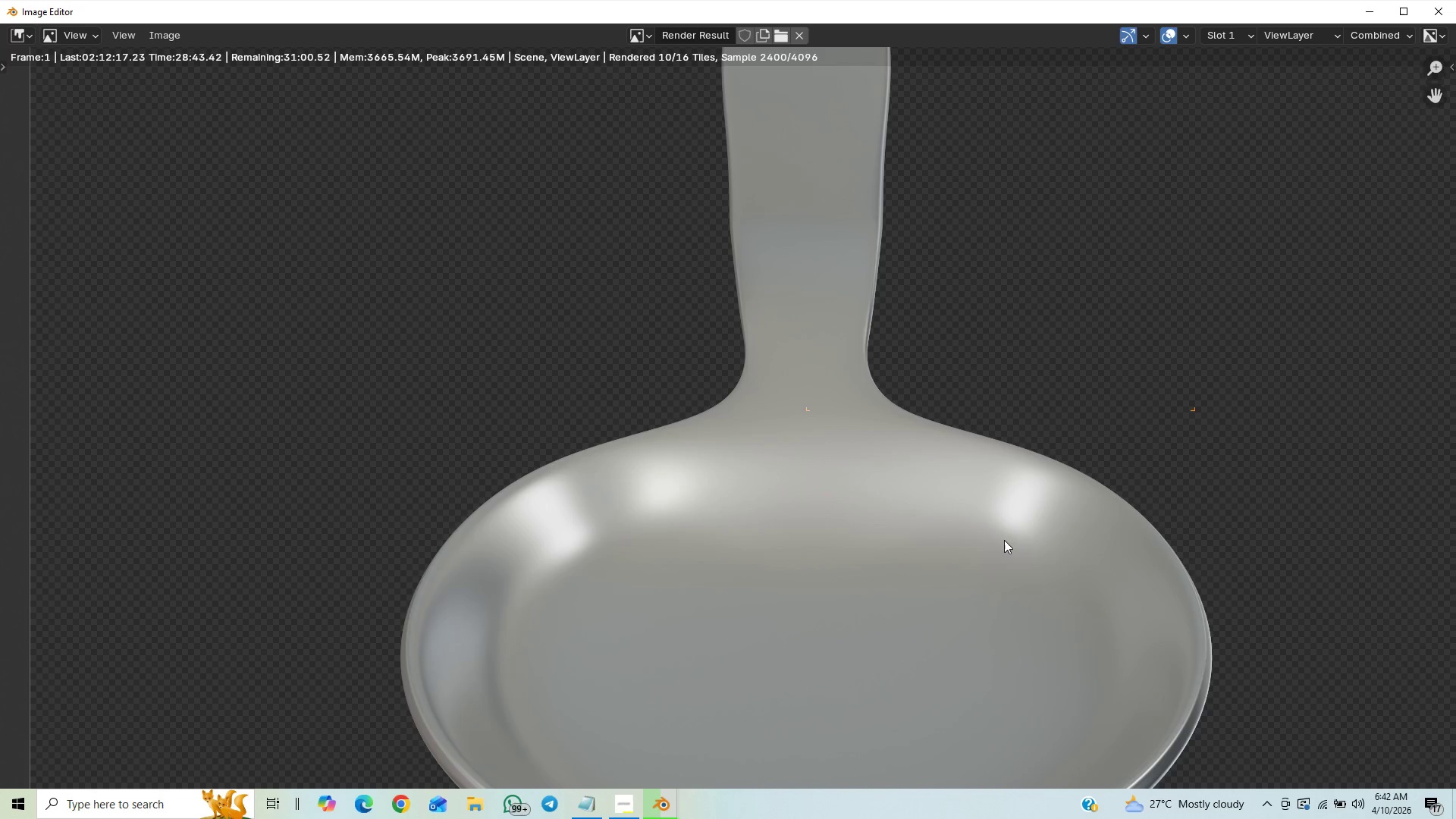 
scroll: coordinate [1044, 490], scroll_direction: down, amount: 2.0
 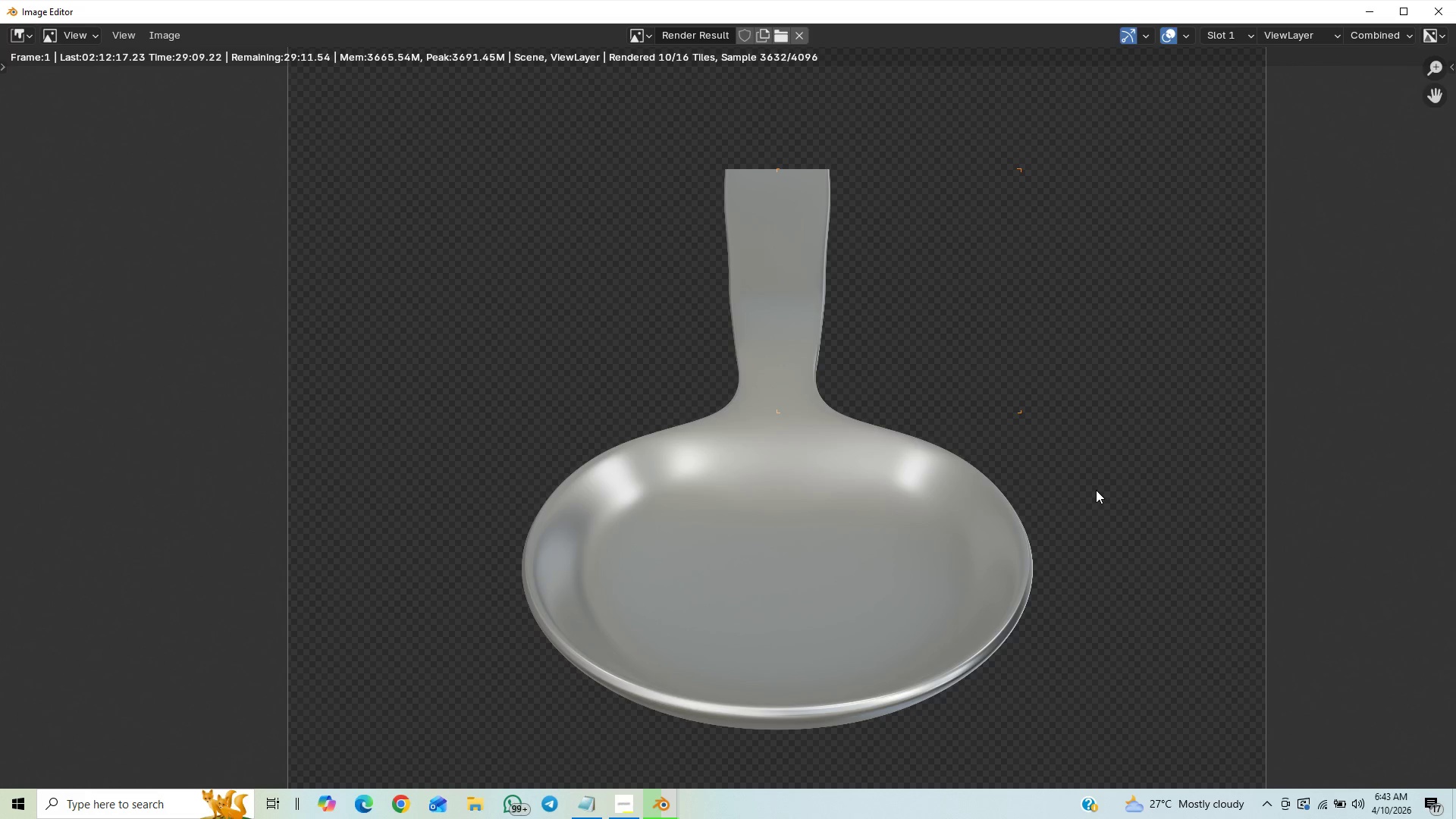 
wait(24.41)
 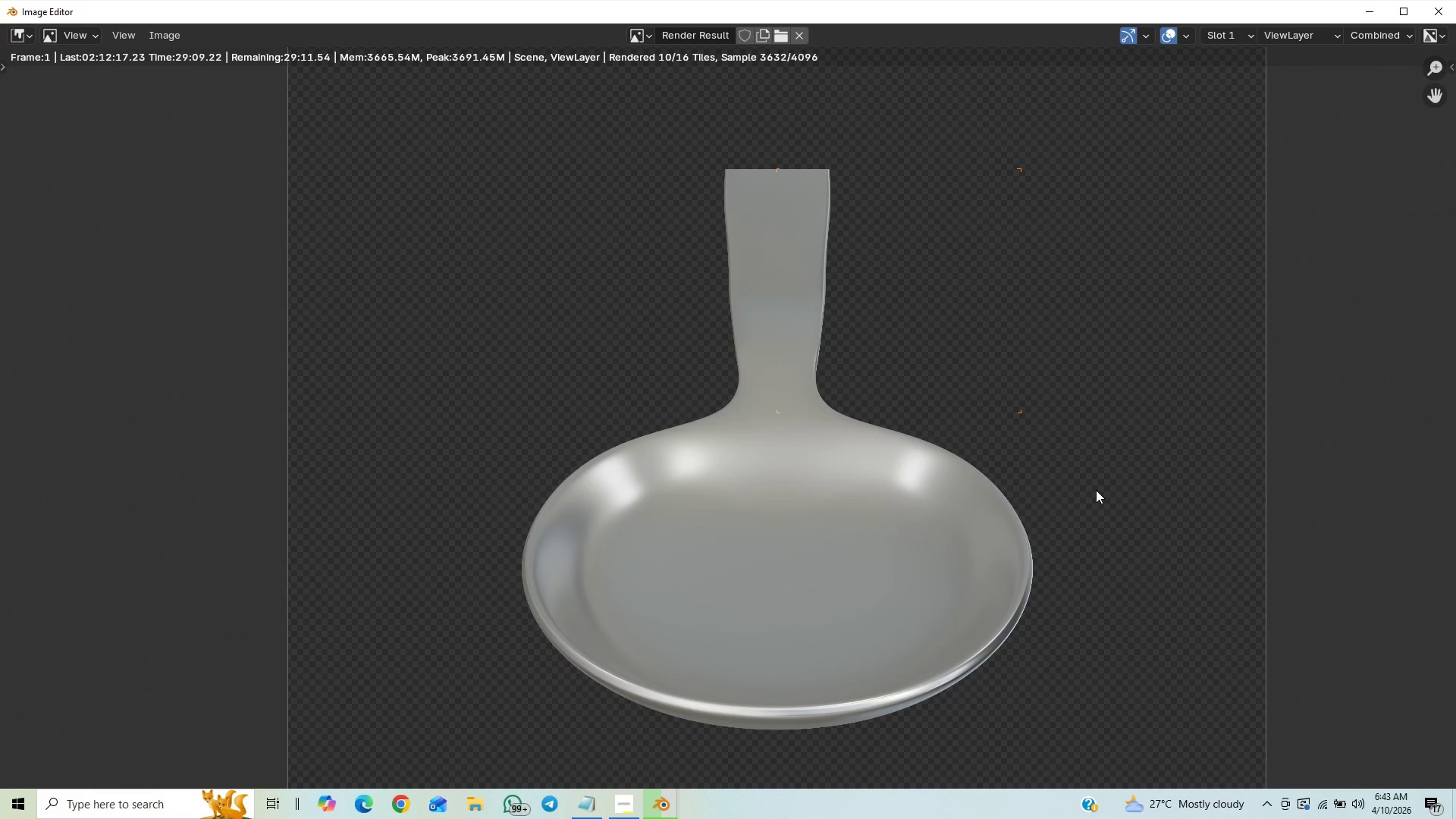 
scroll: coordinate [1087, 466], scroll_direction: down, amount: 2.0
 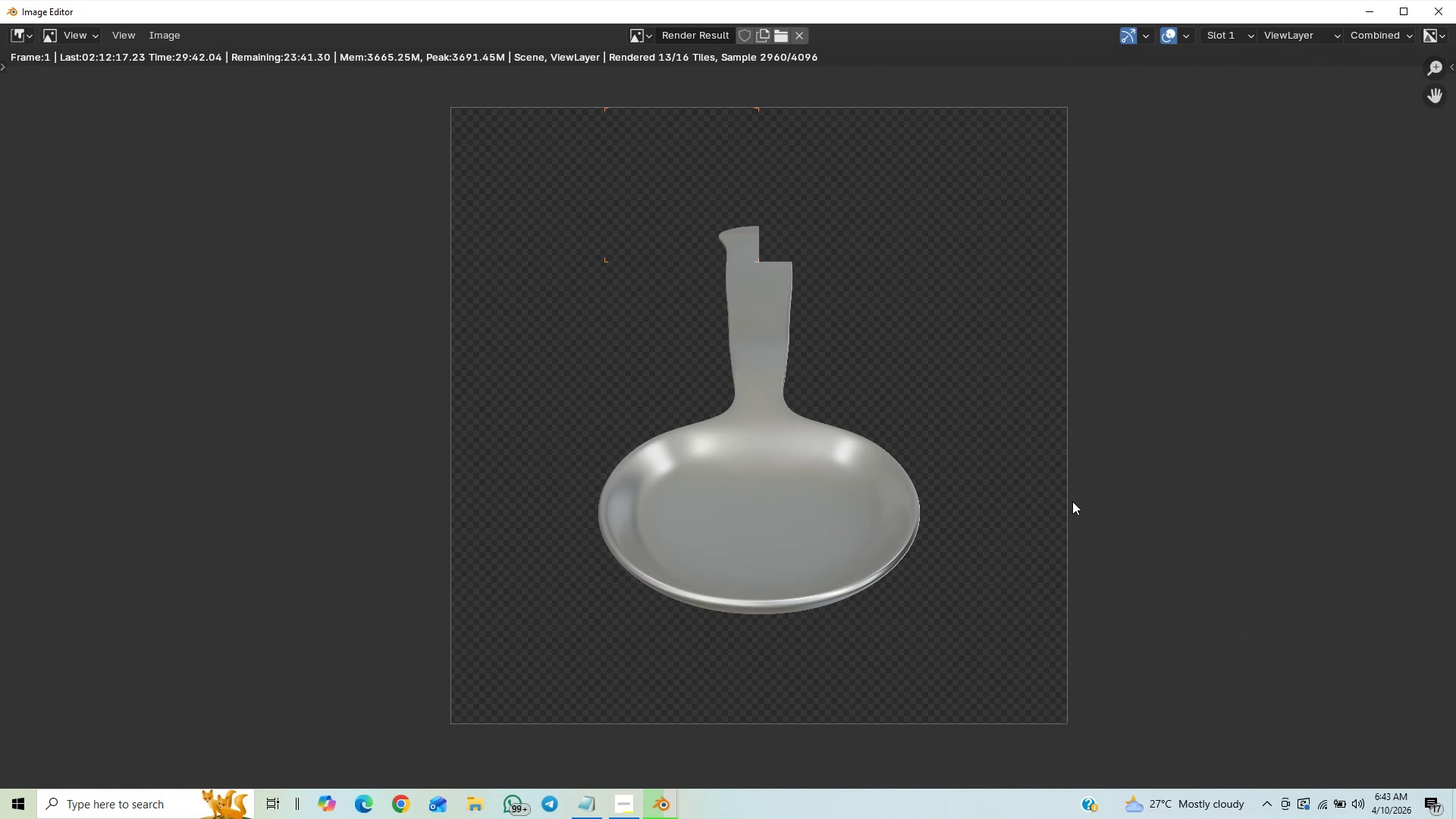 
wait(31.89)
 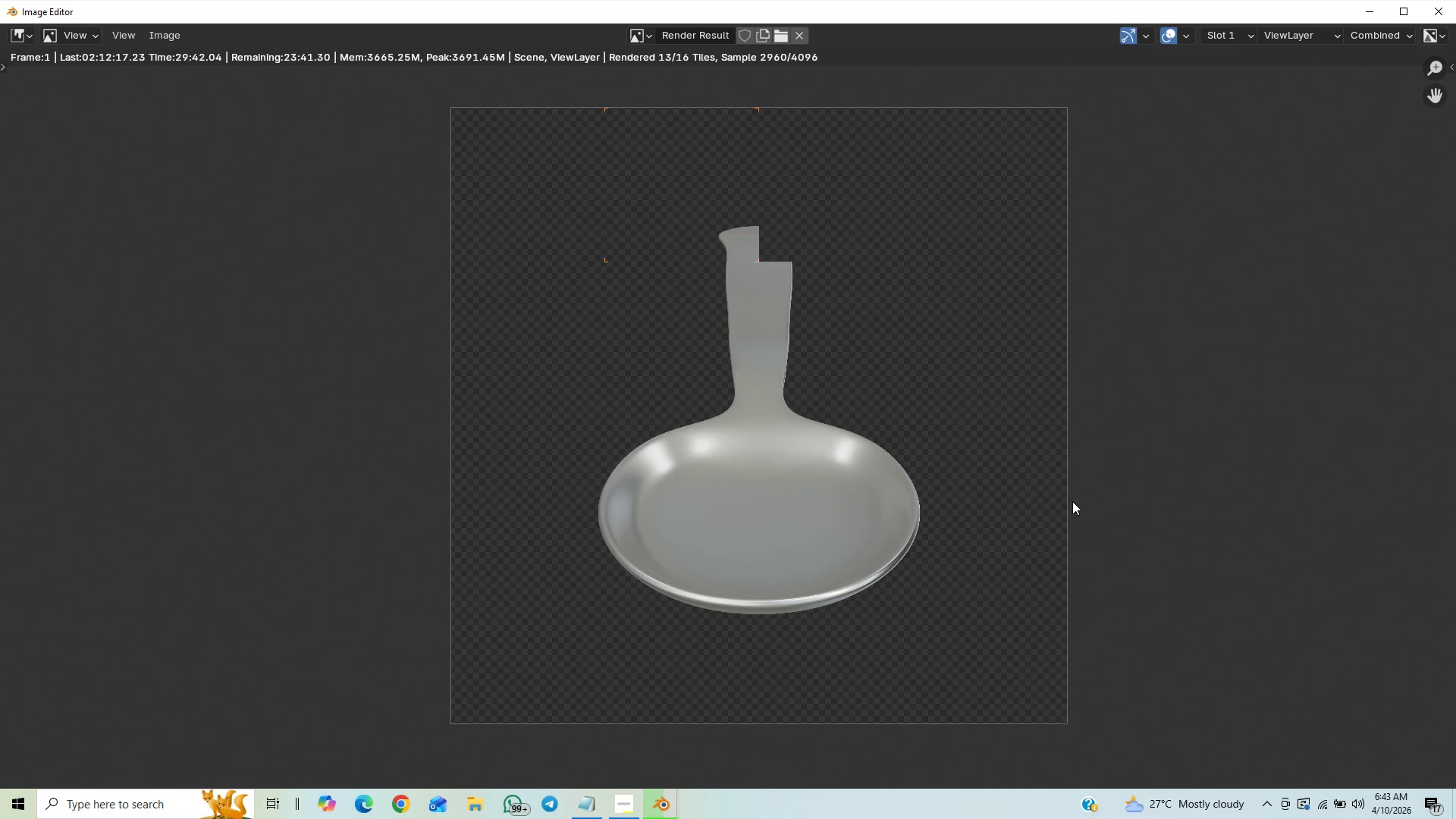 
scroll: coordinate [1097, 535], scroll_direction: down, amount: 1.0
 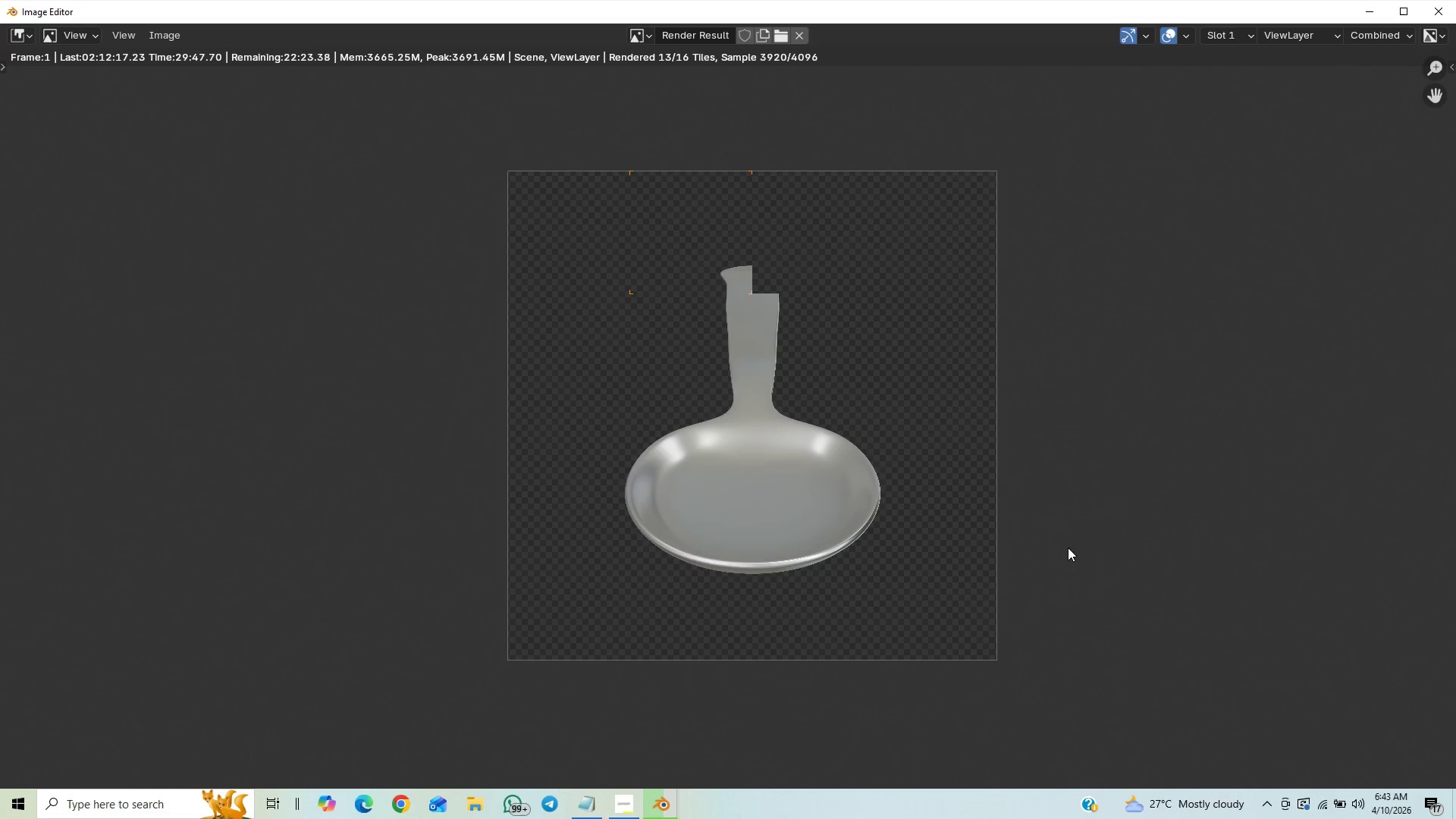 
scroll: coordinate [1047, 549], scroll_direction: up, amount: 2.0
 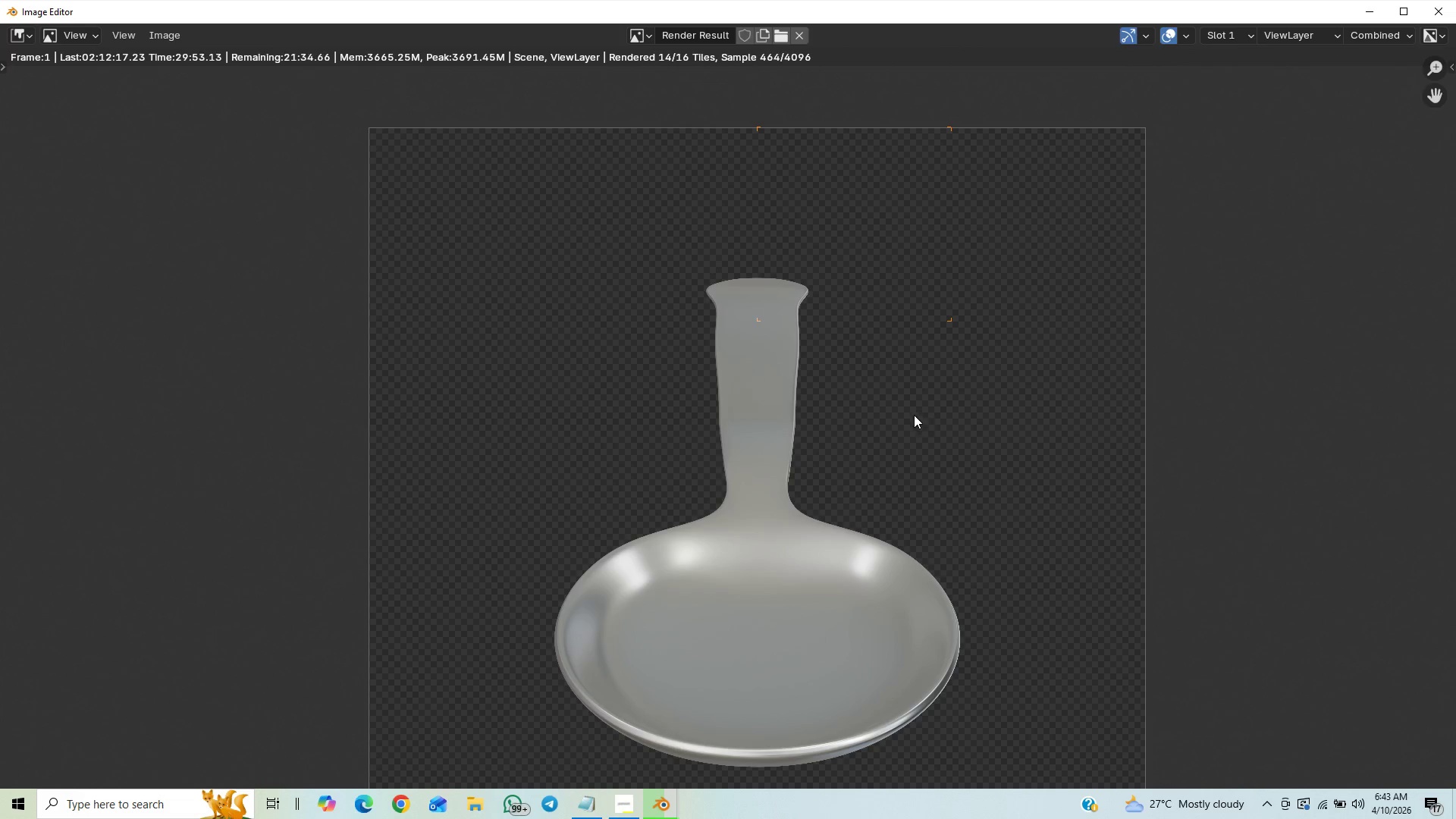 
wait(6.69)
 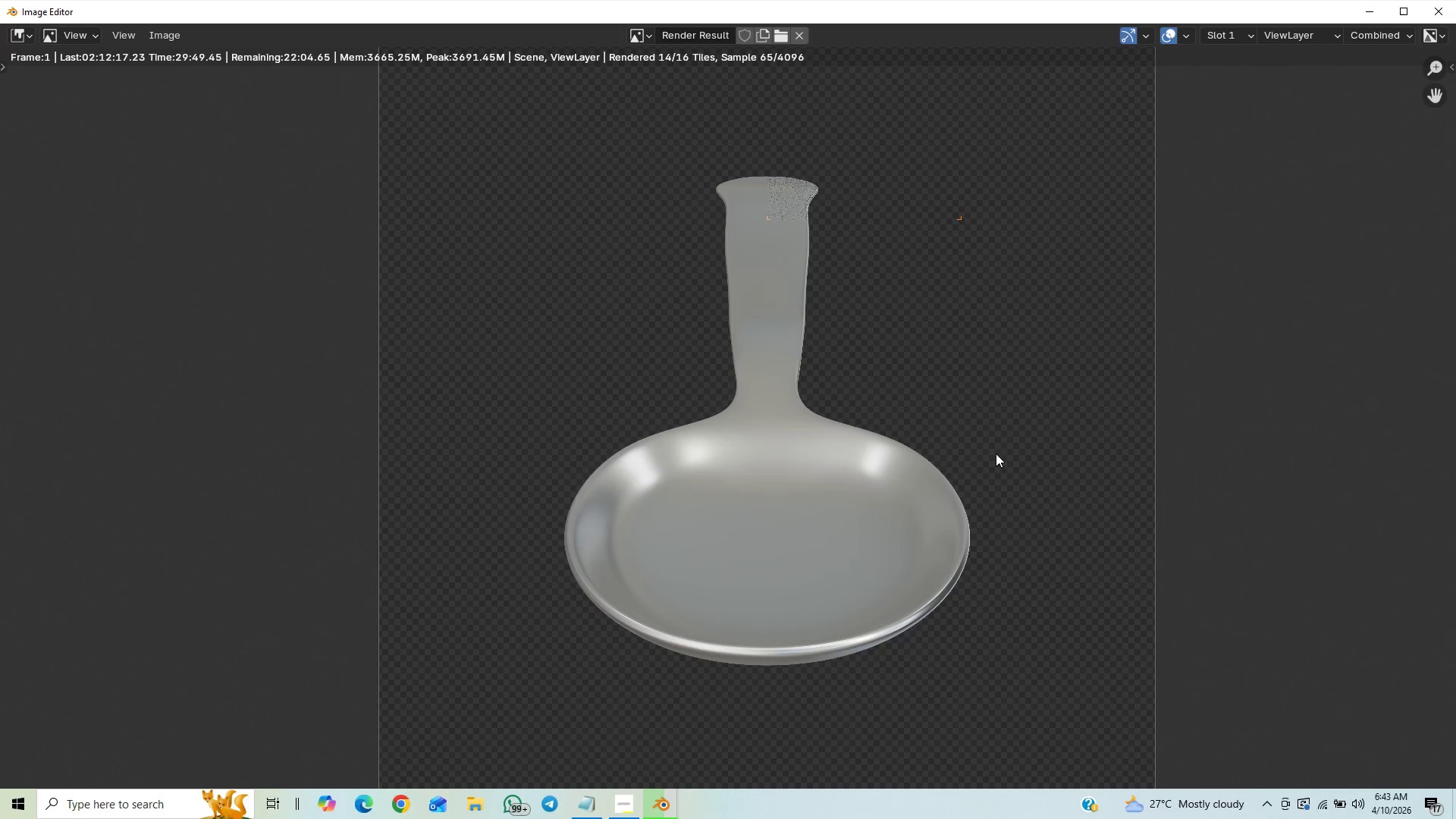 
key(Control+S)
 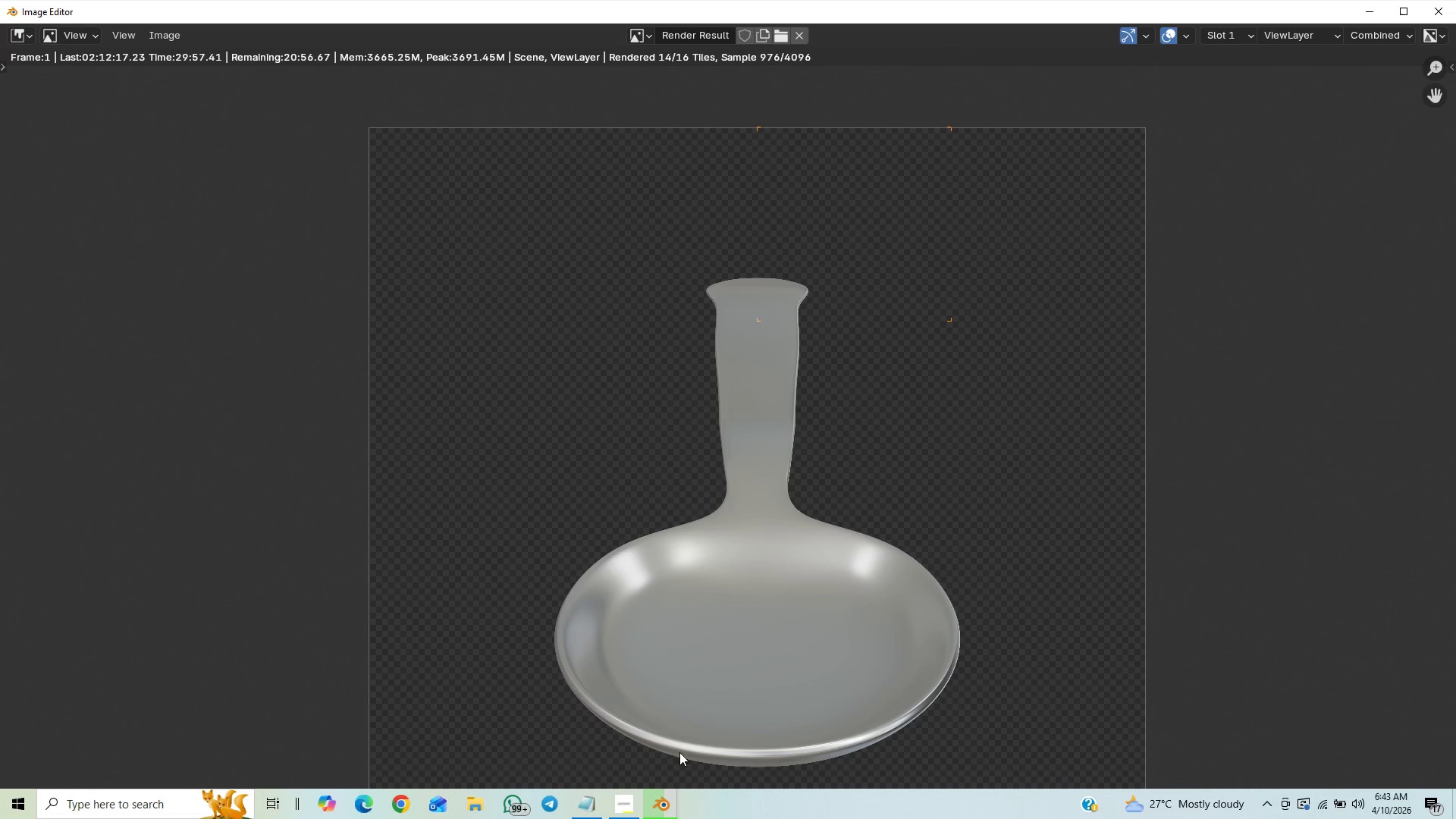 
left_click([620, 809])